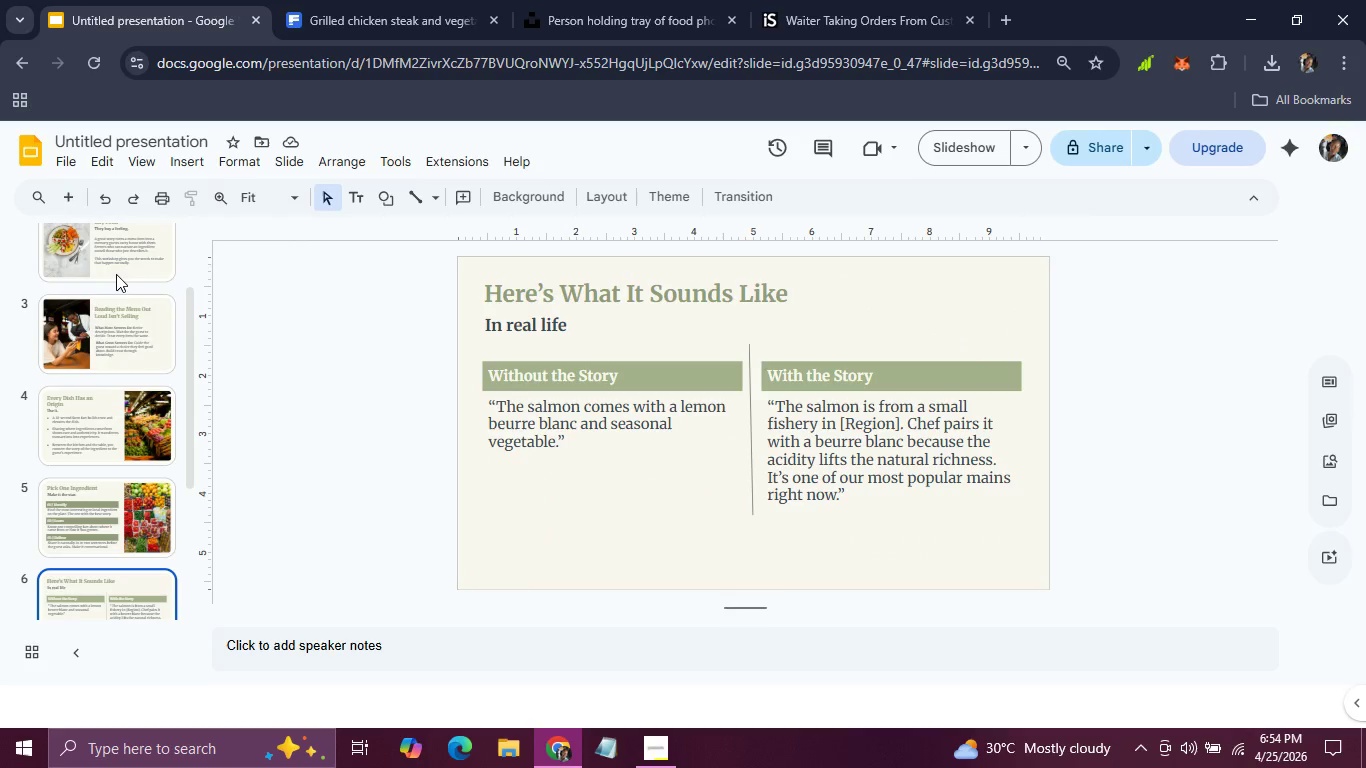 
key(ArrowLeft)
 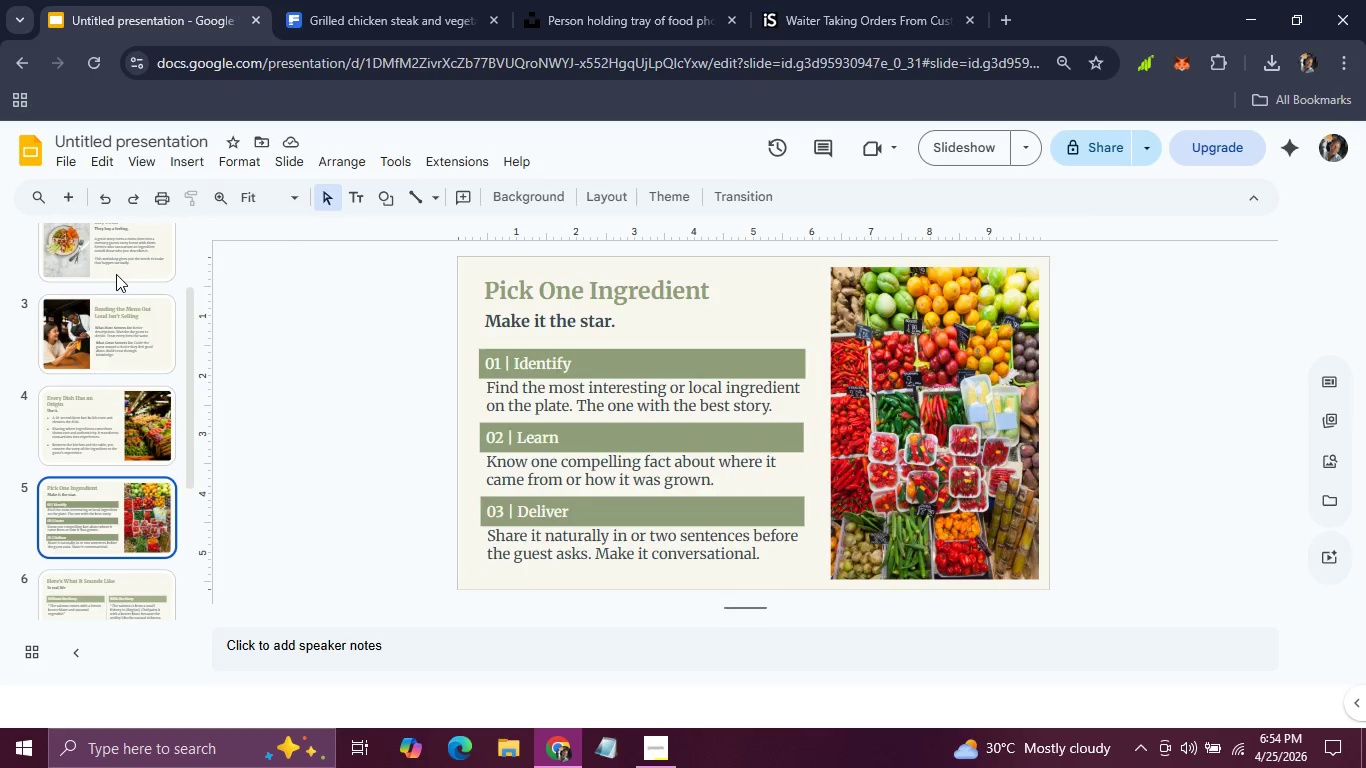 
key(ArrowRight)
 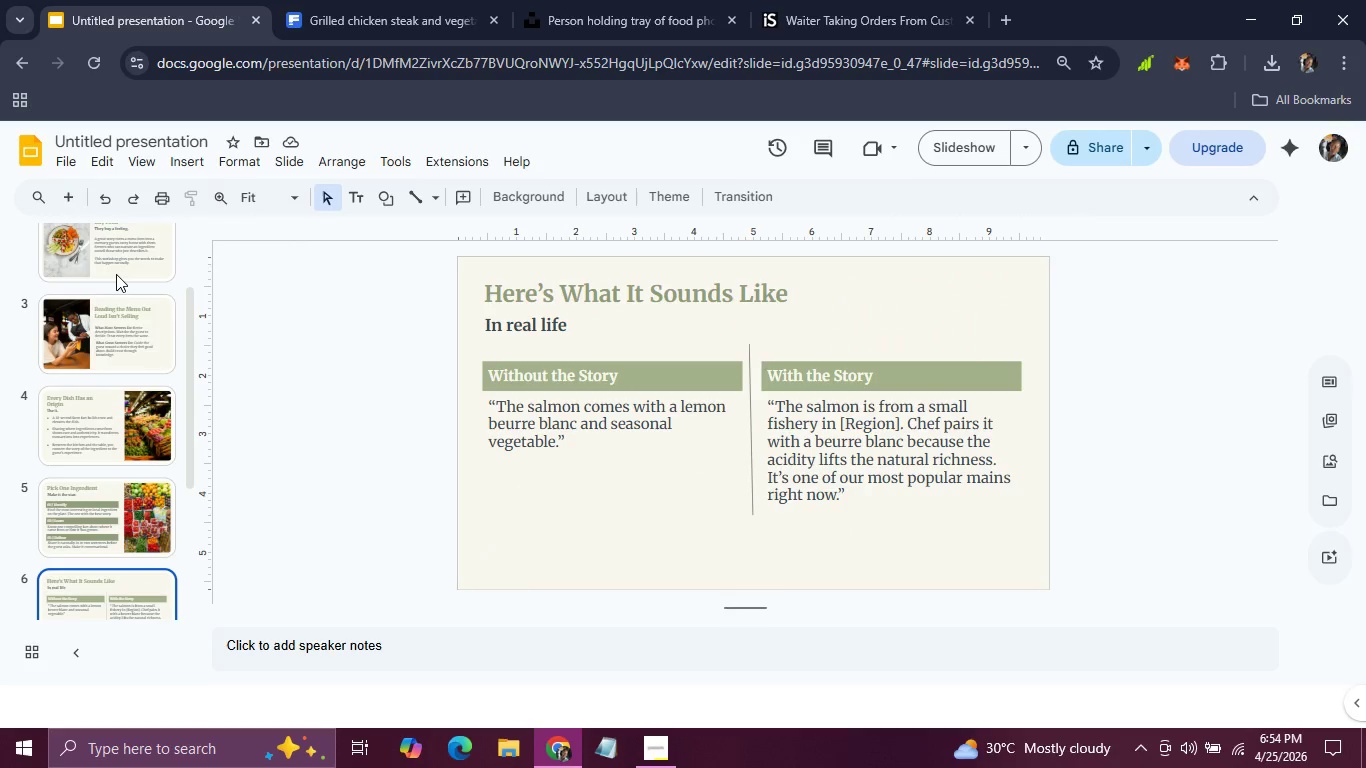 
key(ArrowRight)
 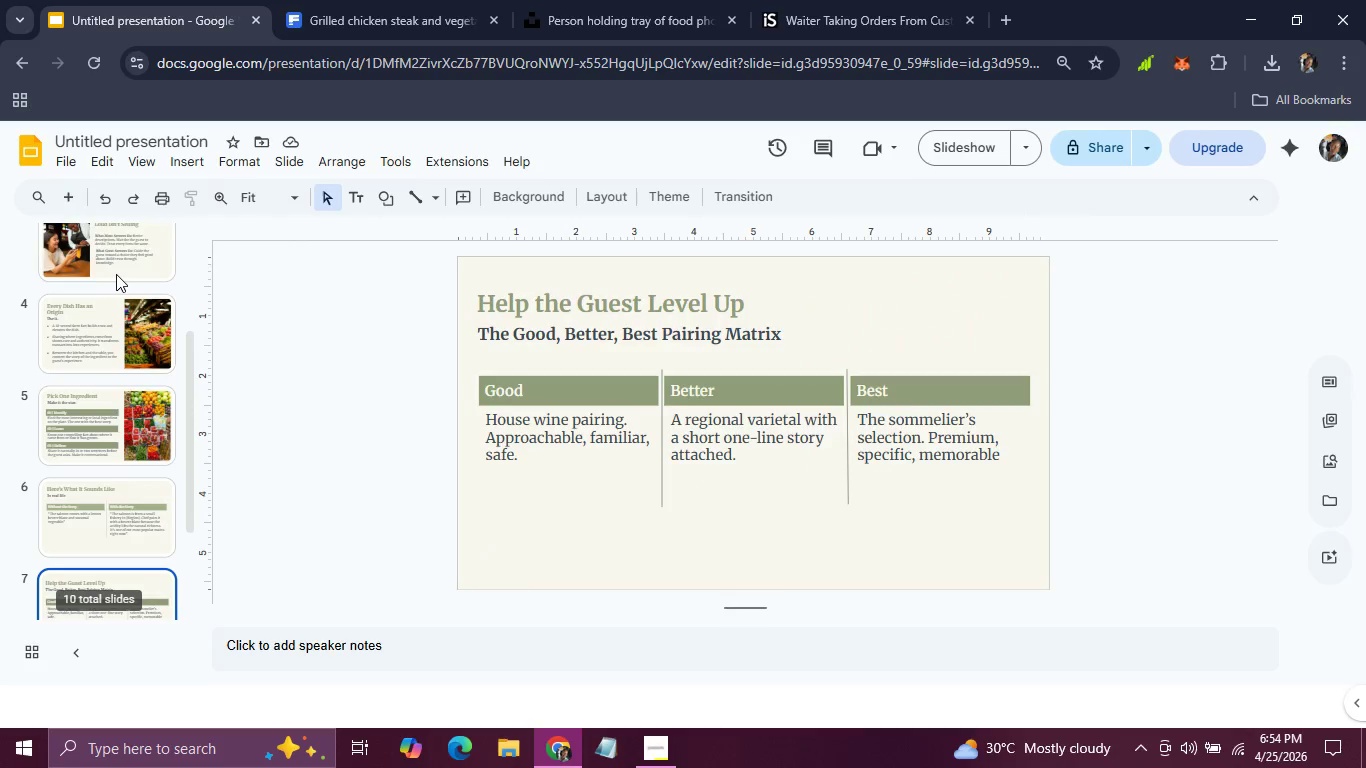 
key(ArrowRight)
 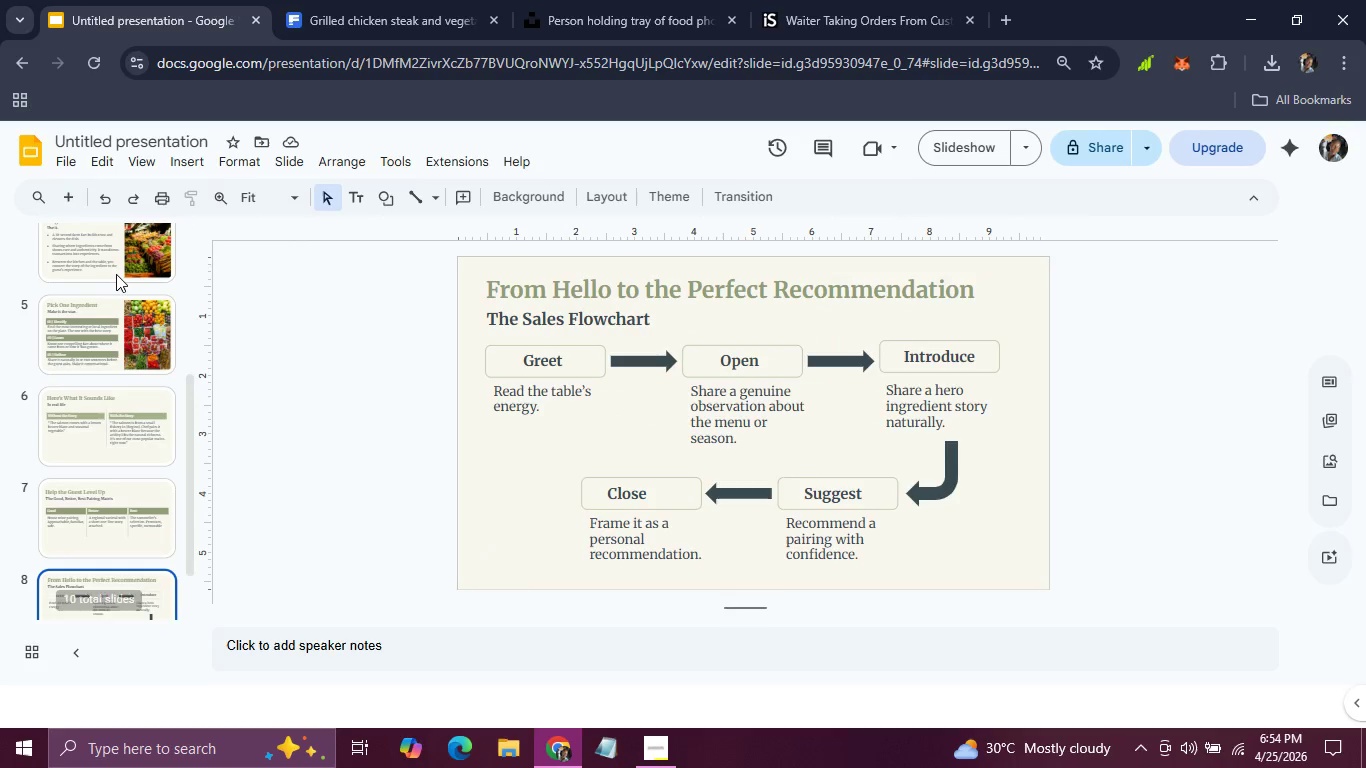 
key(ArrowRight)
 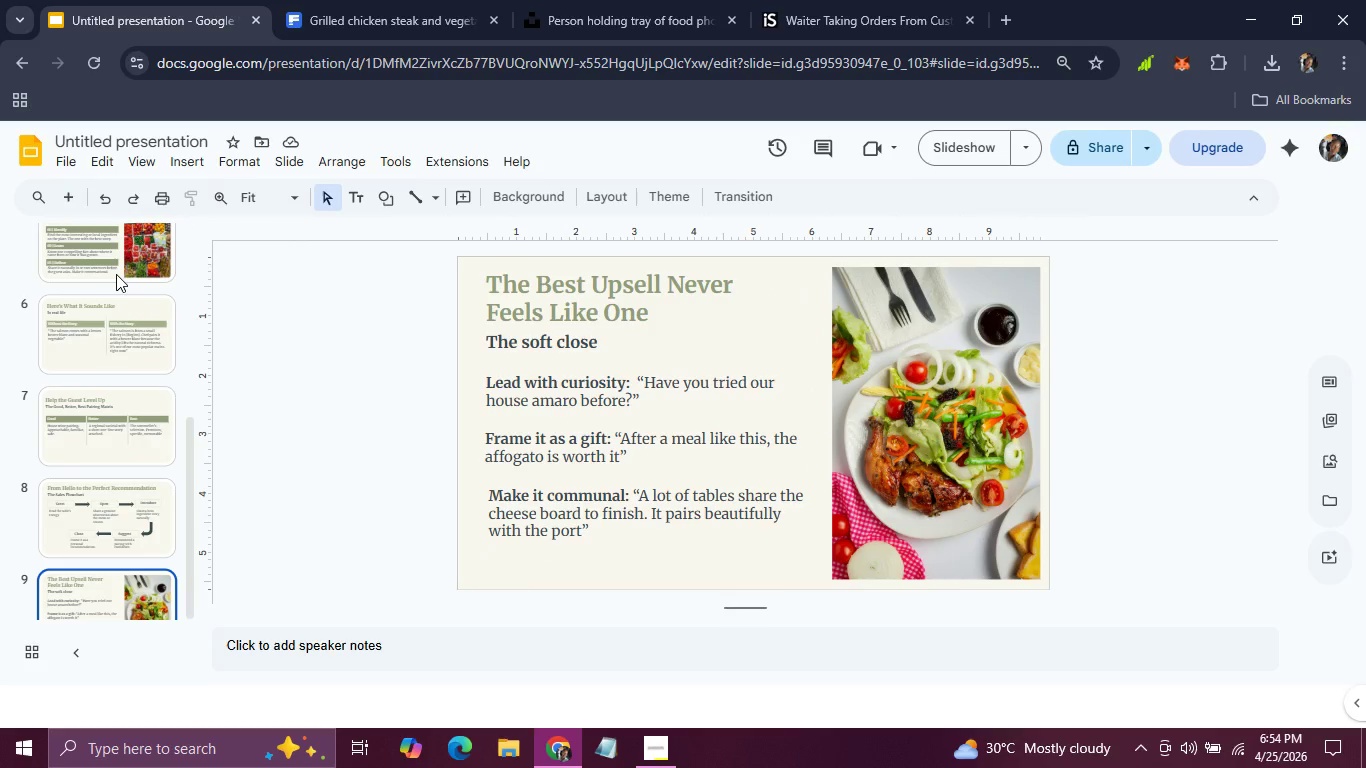 
key(ArrowRight)
 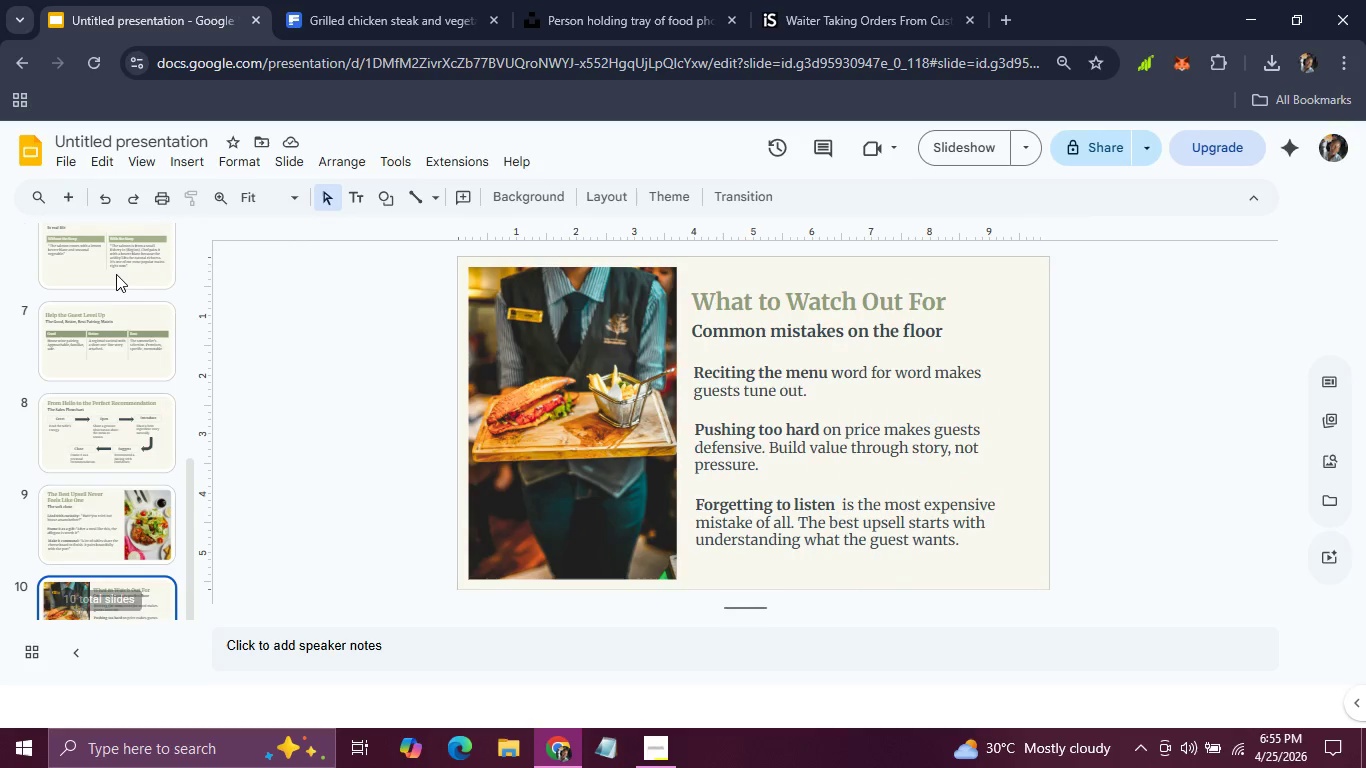 
key(ArrowRight)
 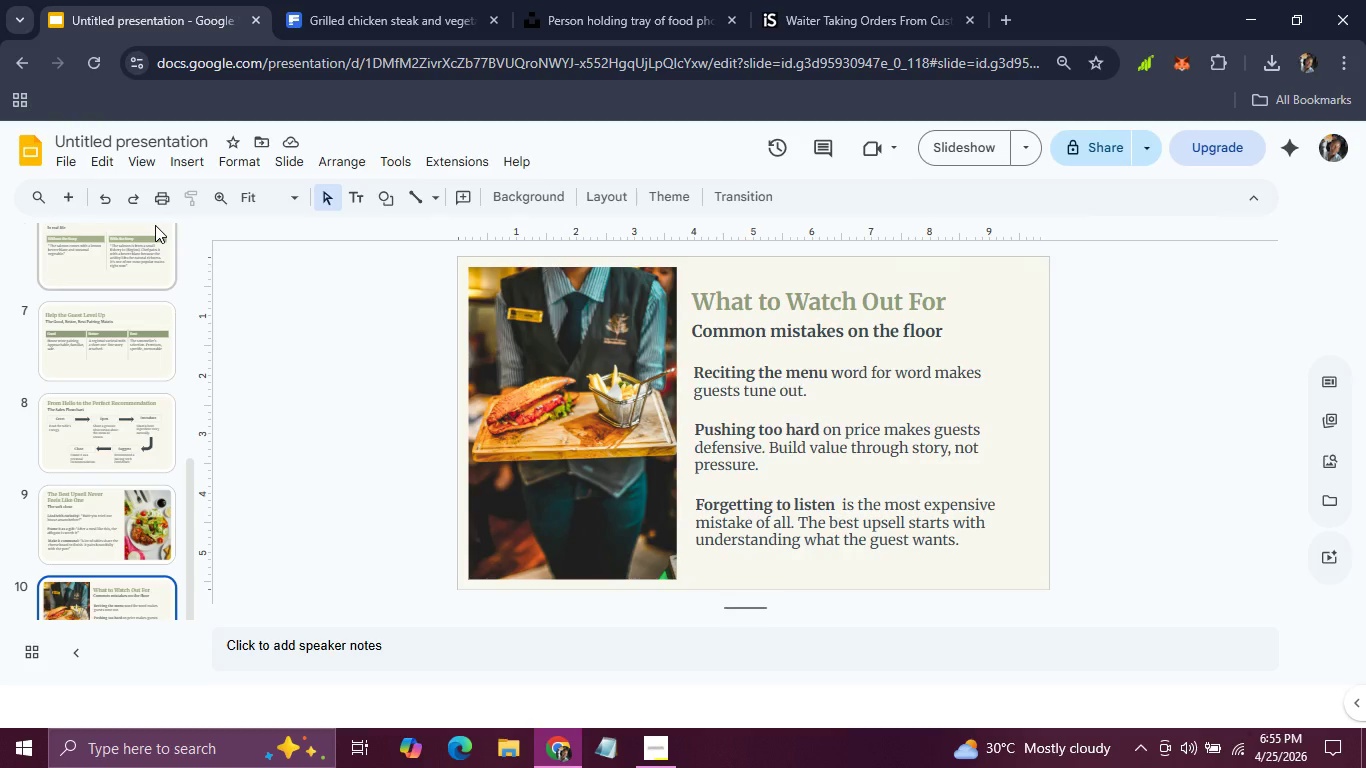 
wait(6.3)
 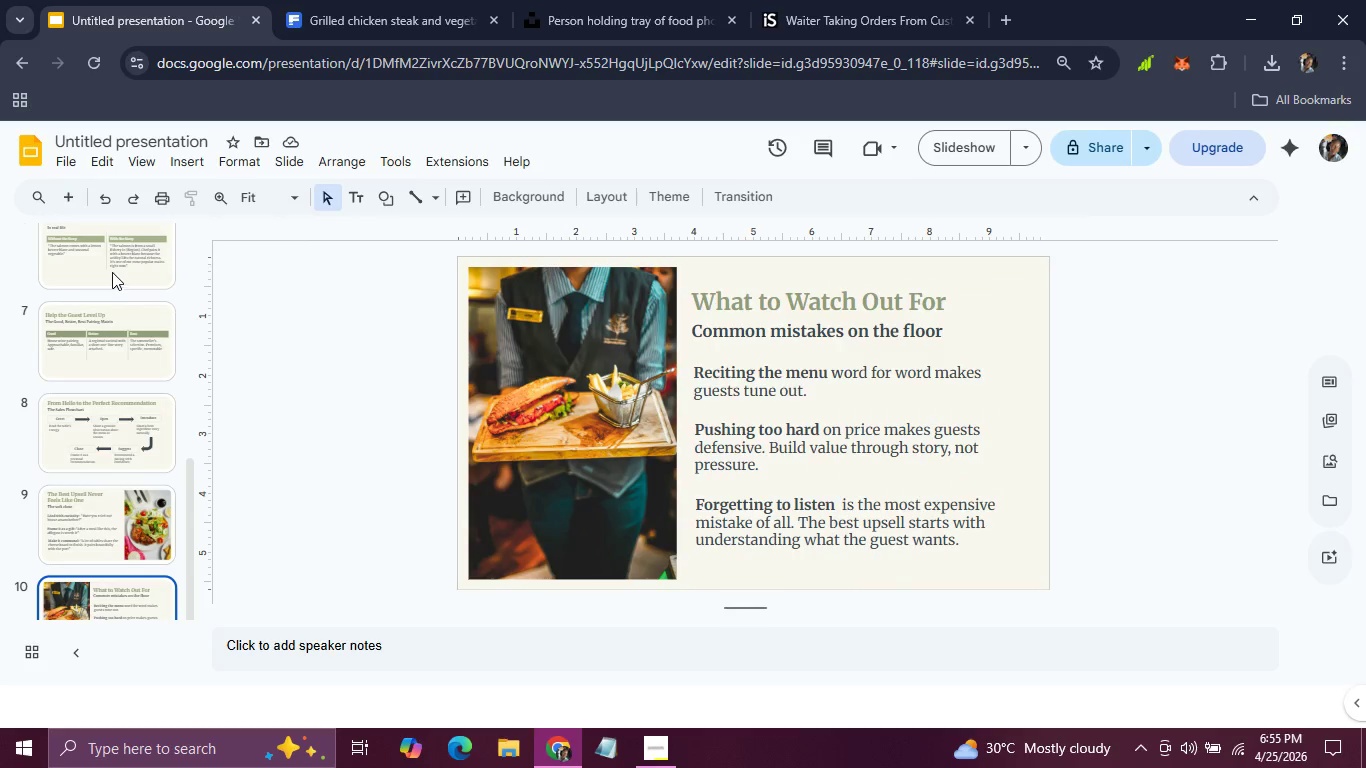 
left_click([72, 195])
 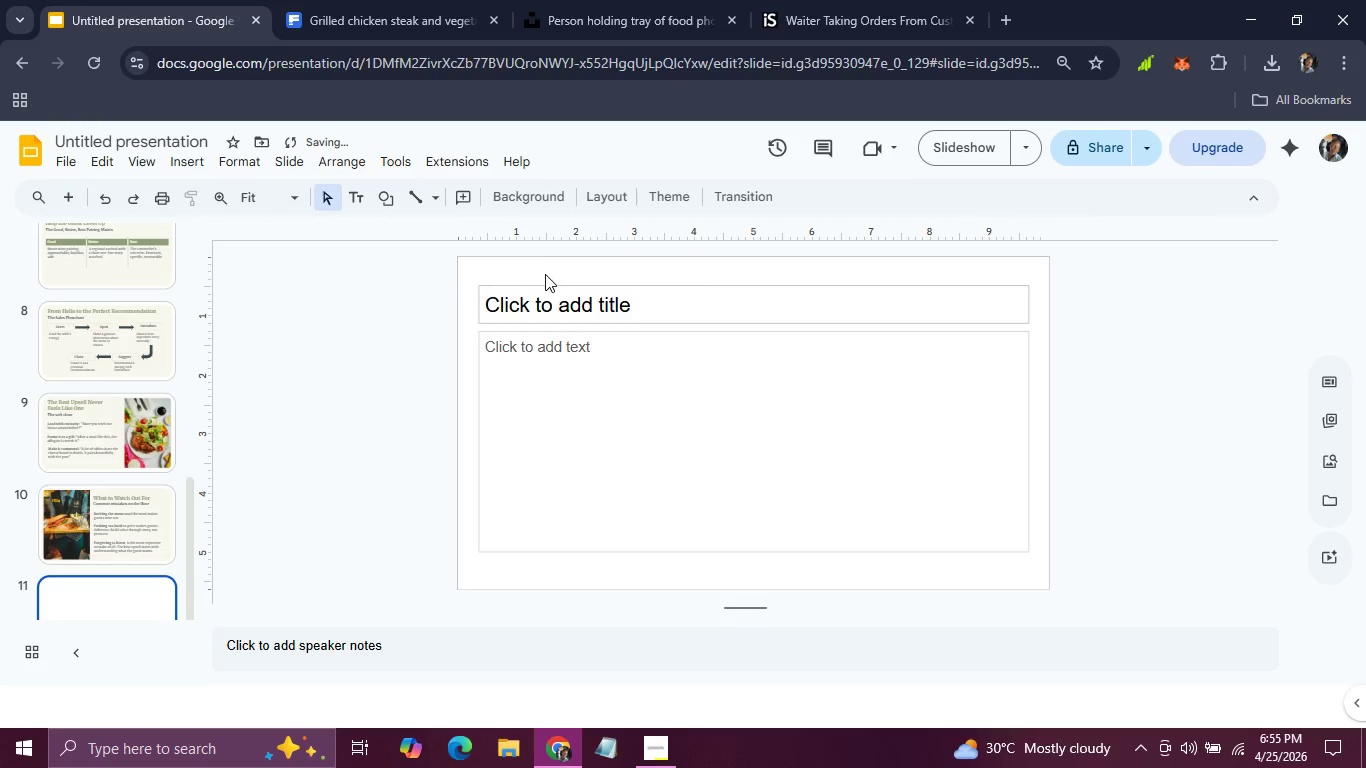 
left_click([545, 284])
 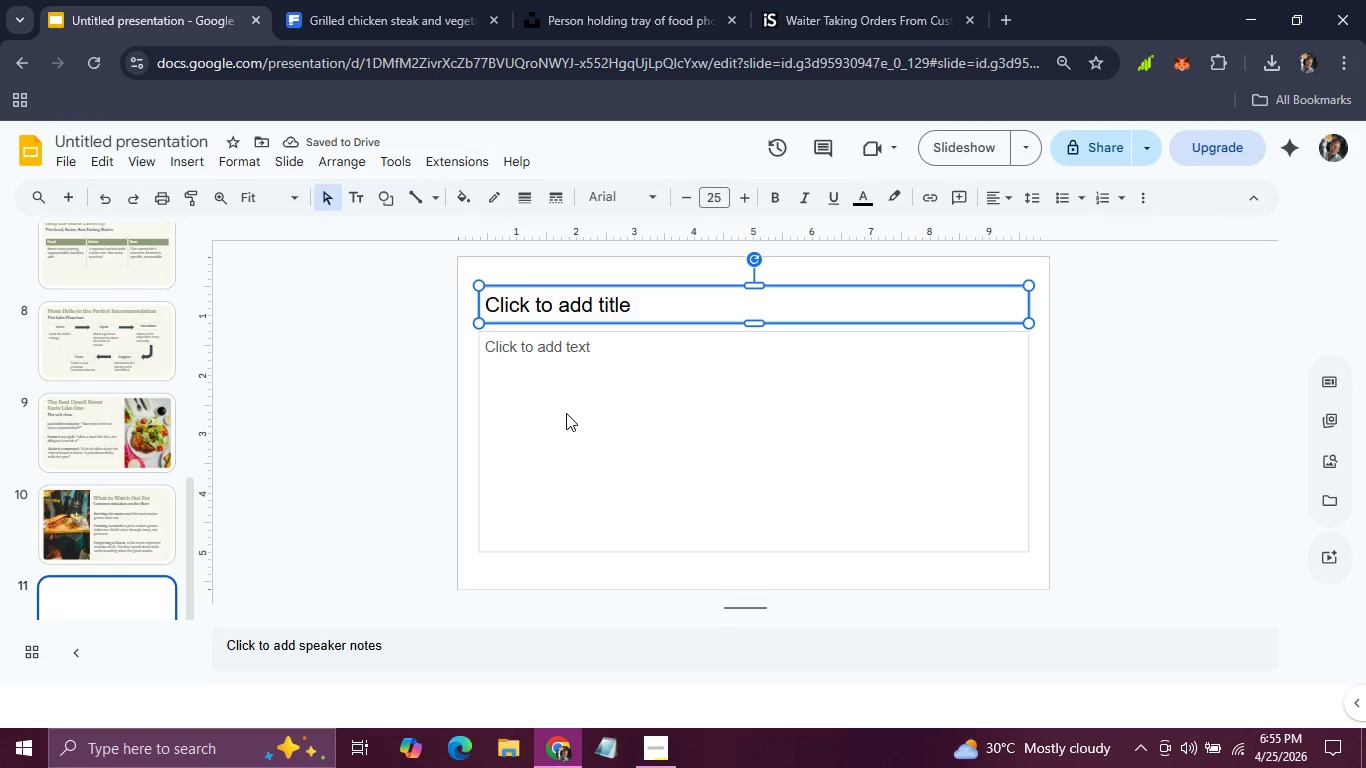 
hold_key(key=ShiftLeft, duration=0.88)
left_click([566, 413])
 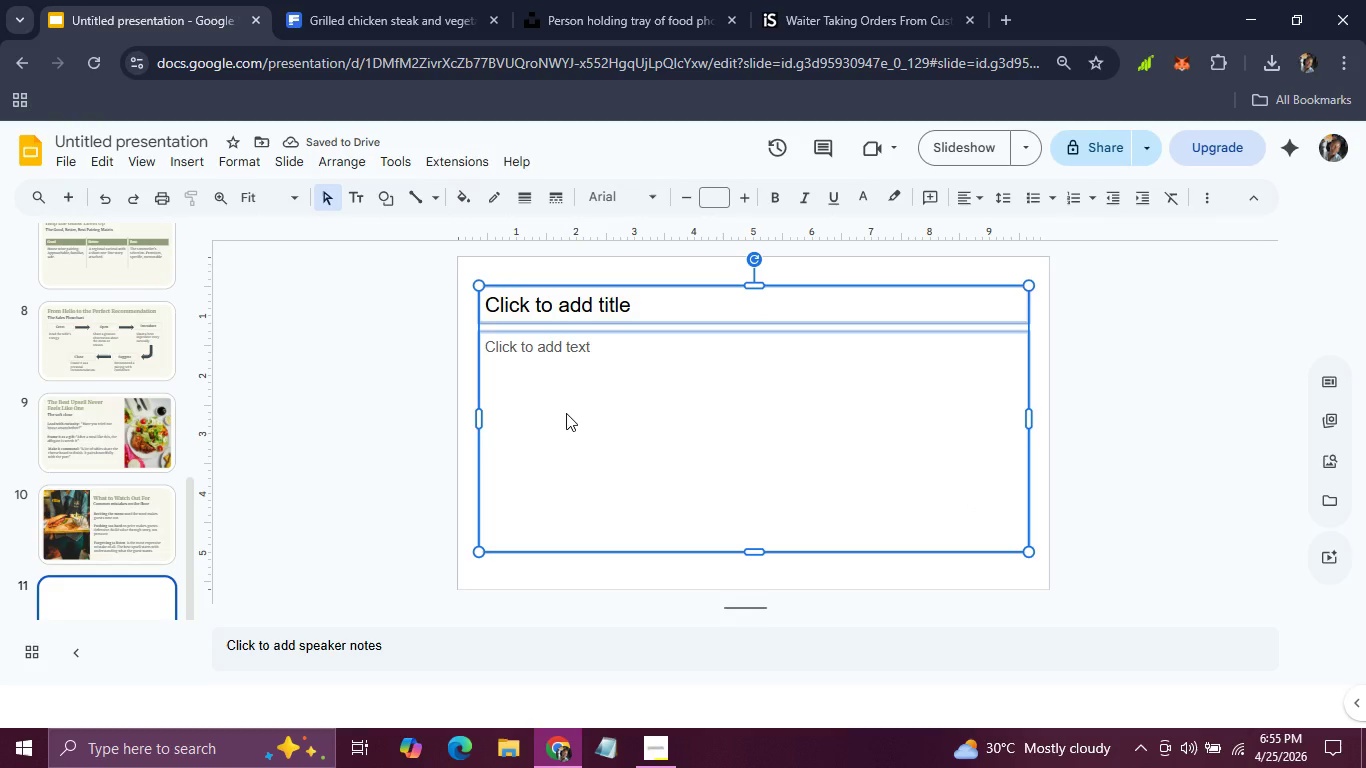 
key(Backspace)
 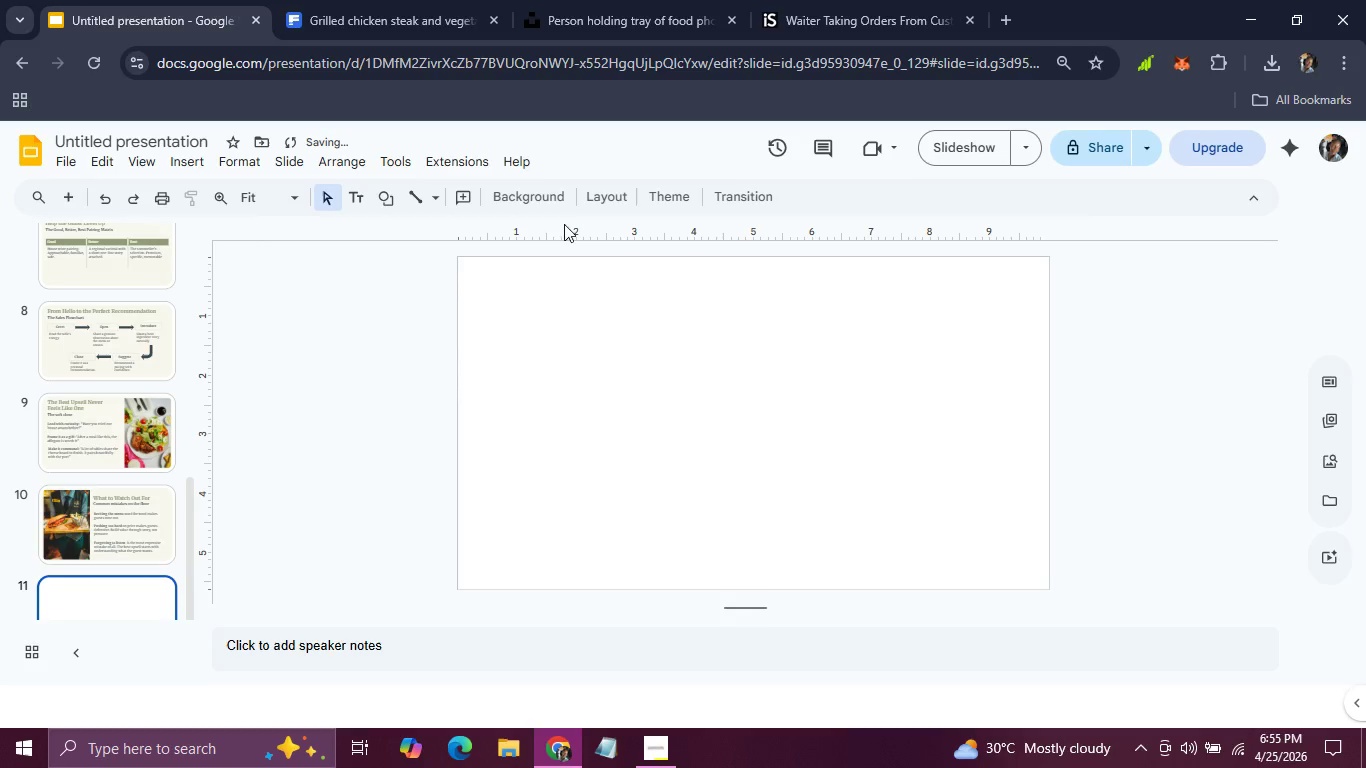 
left_click([562, 207])
 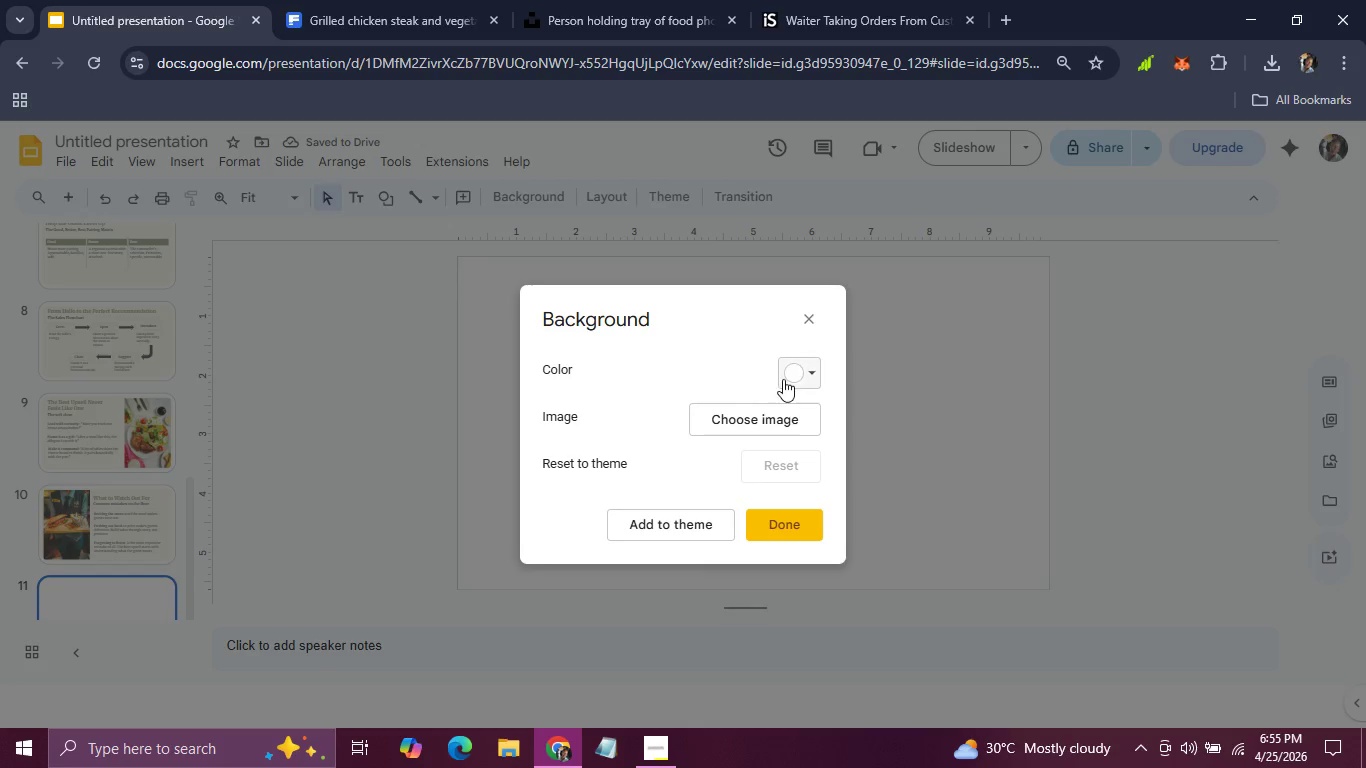 
left_click([784, 377])
 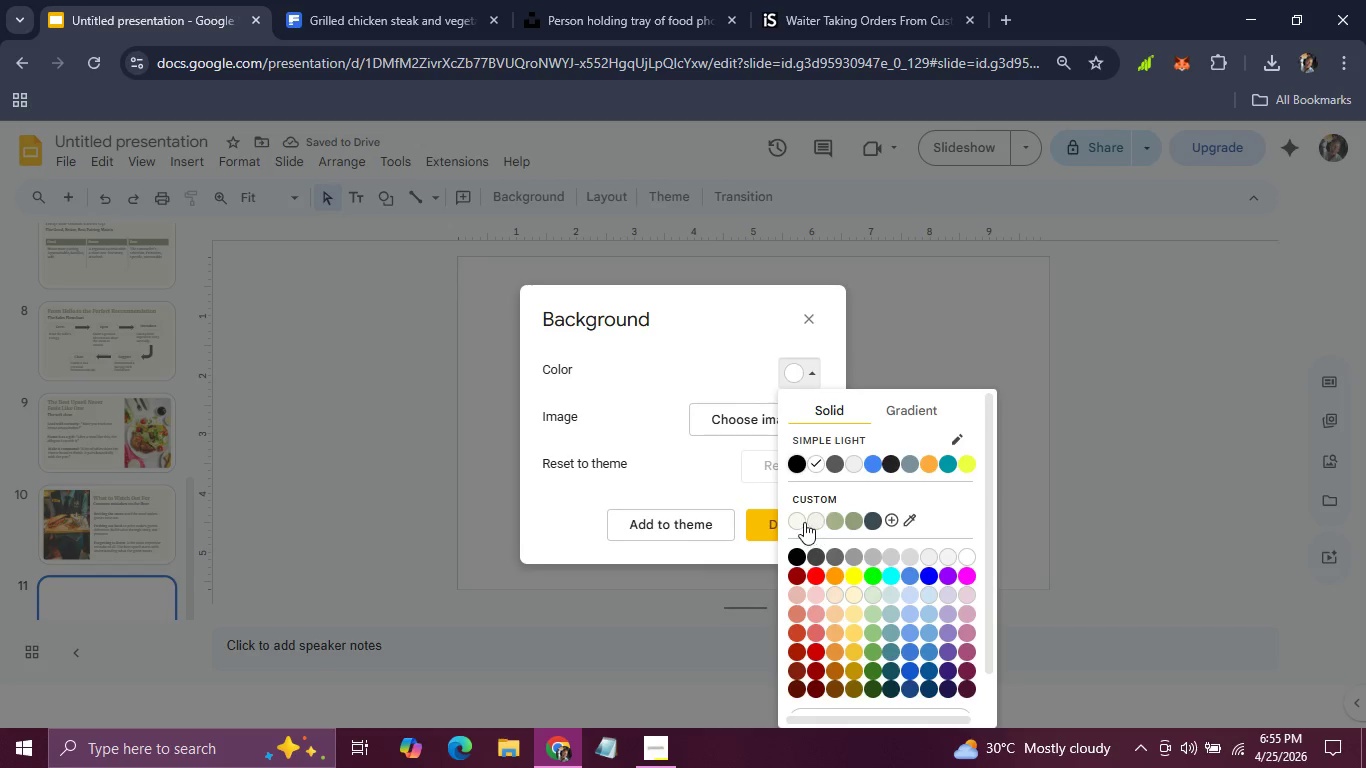 
left_click([802, 522])
 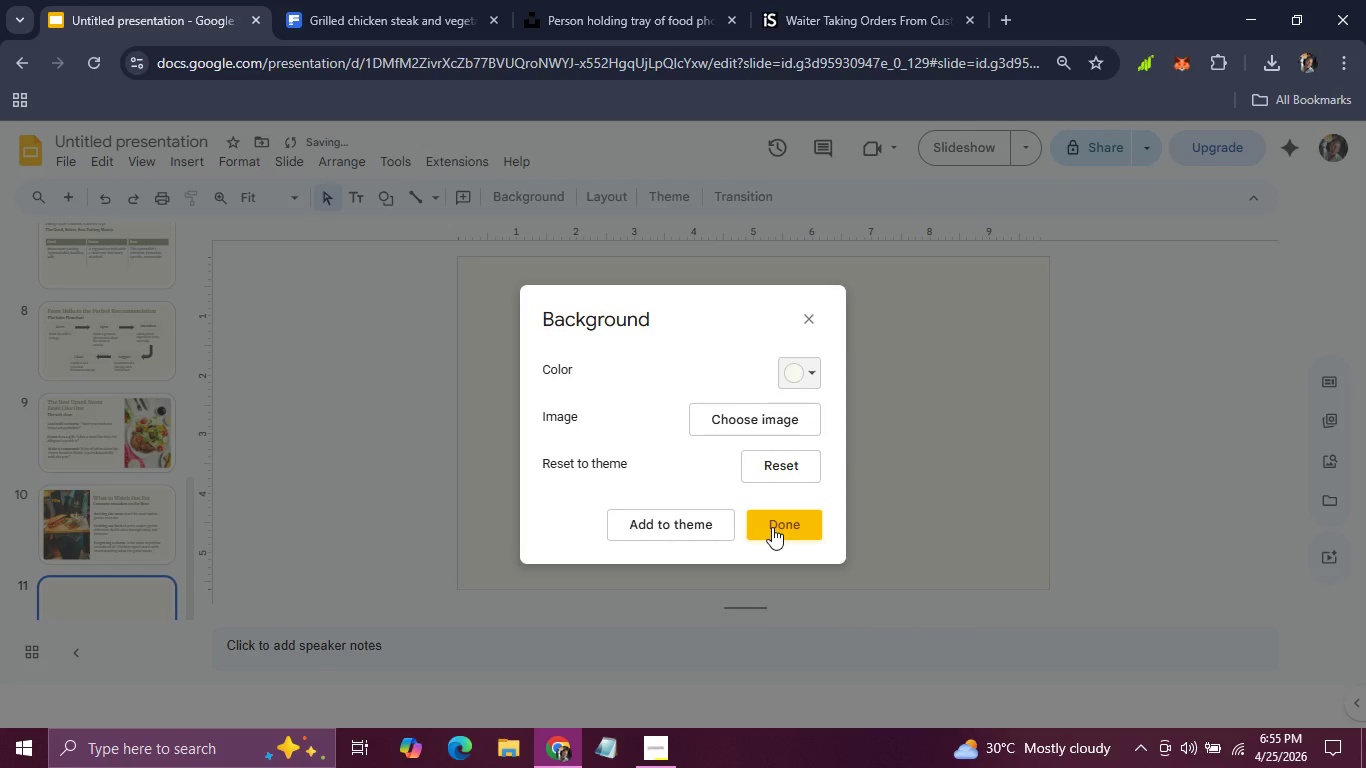 
left_click([772, 527])
 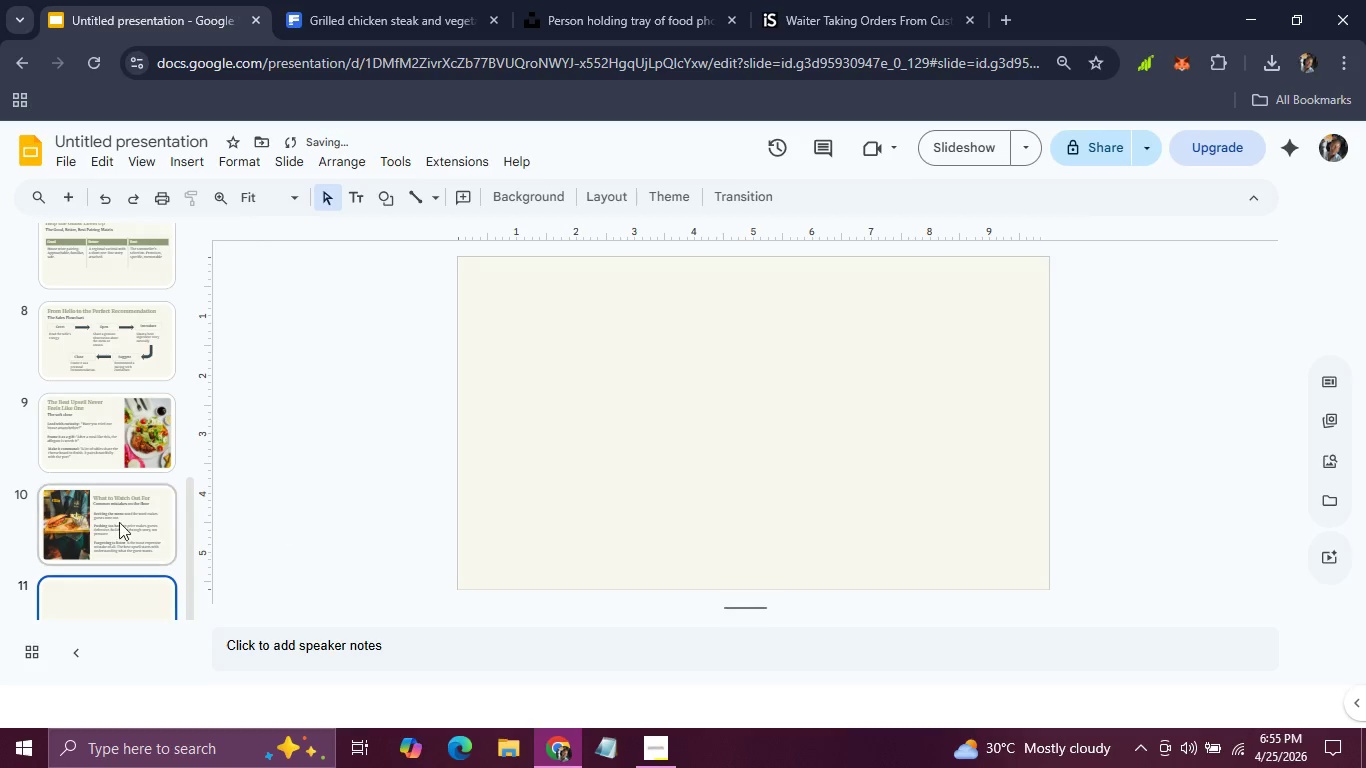 
left_click([99, 517])
 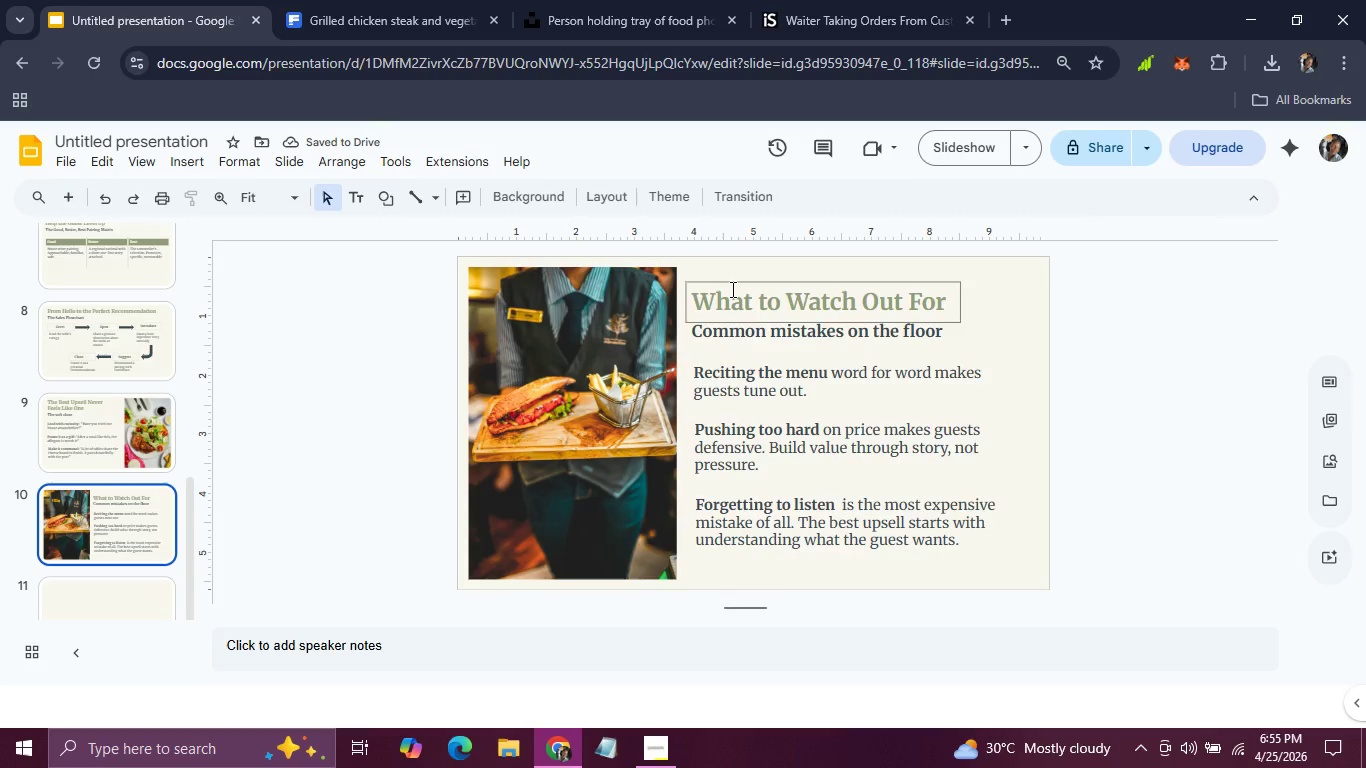 
hold_key(key=ShiftLeft, duration=1.51)
left_click([731, 289])
 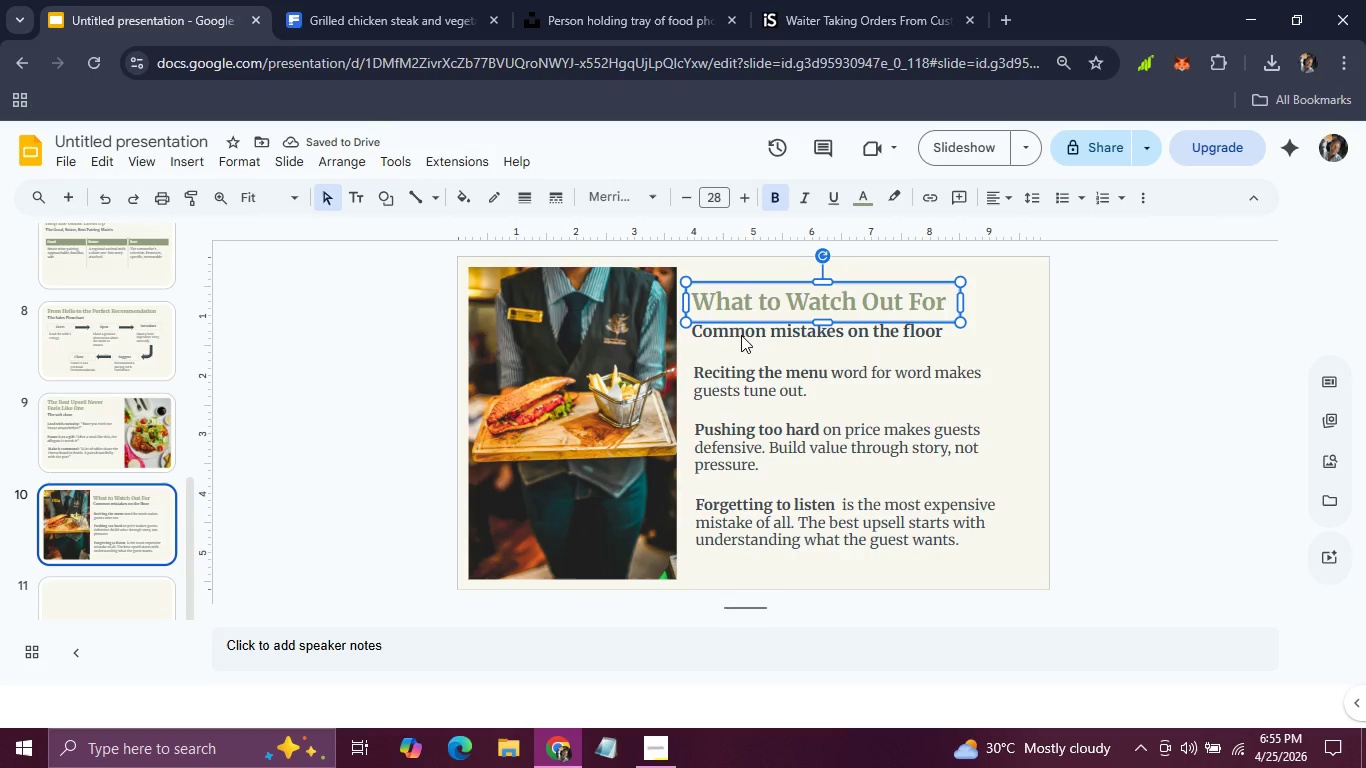 
left_click([741, 335])
 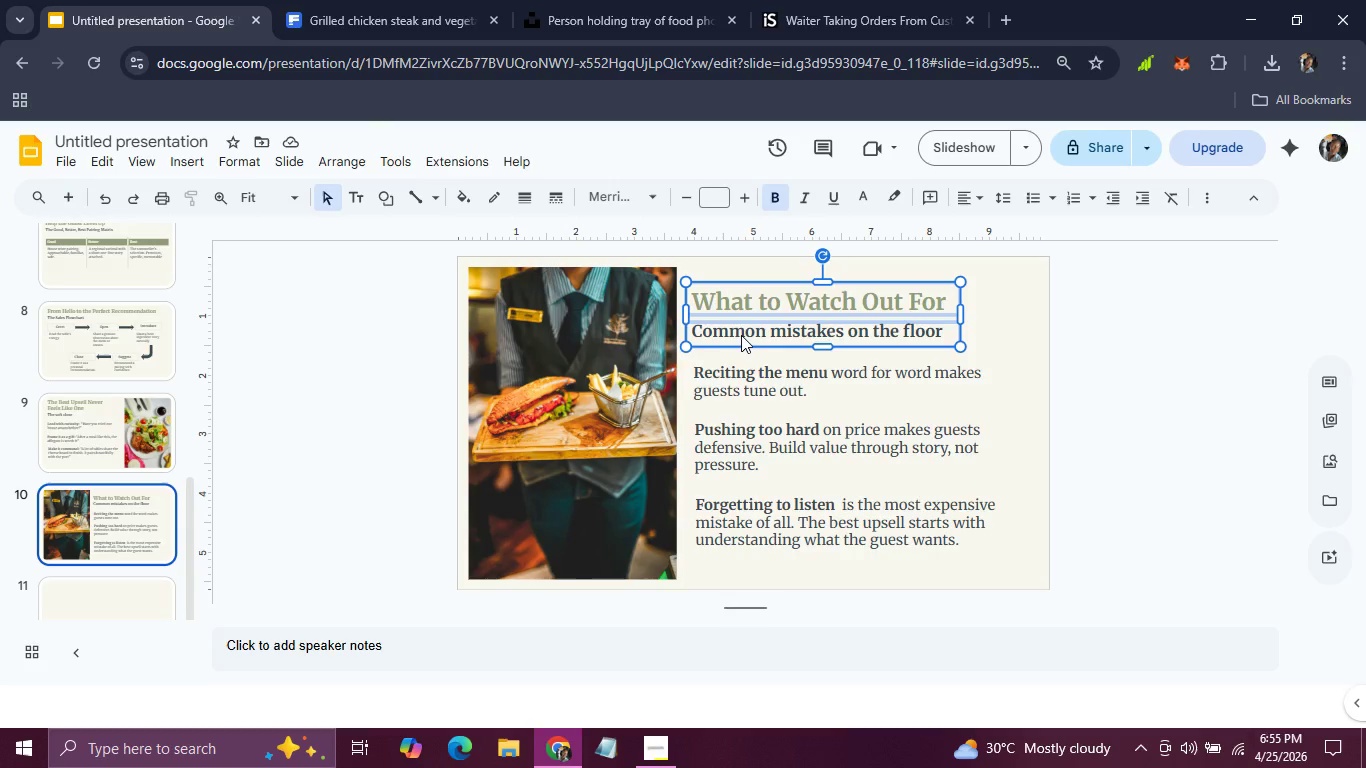 
key(Control+C)
 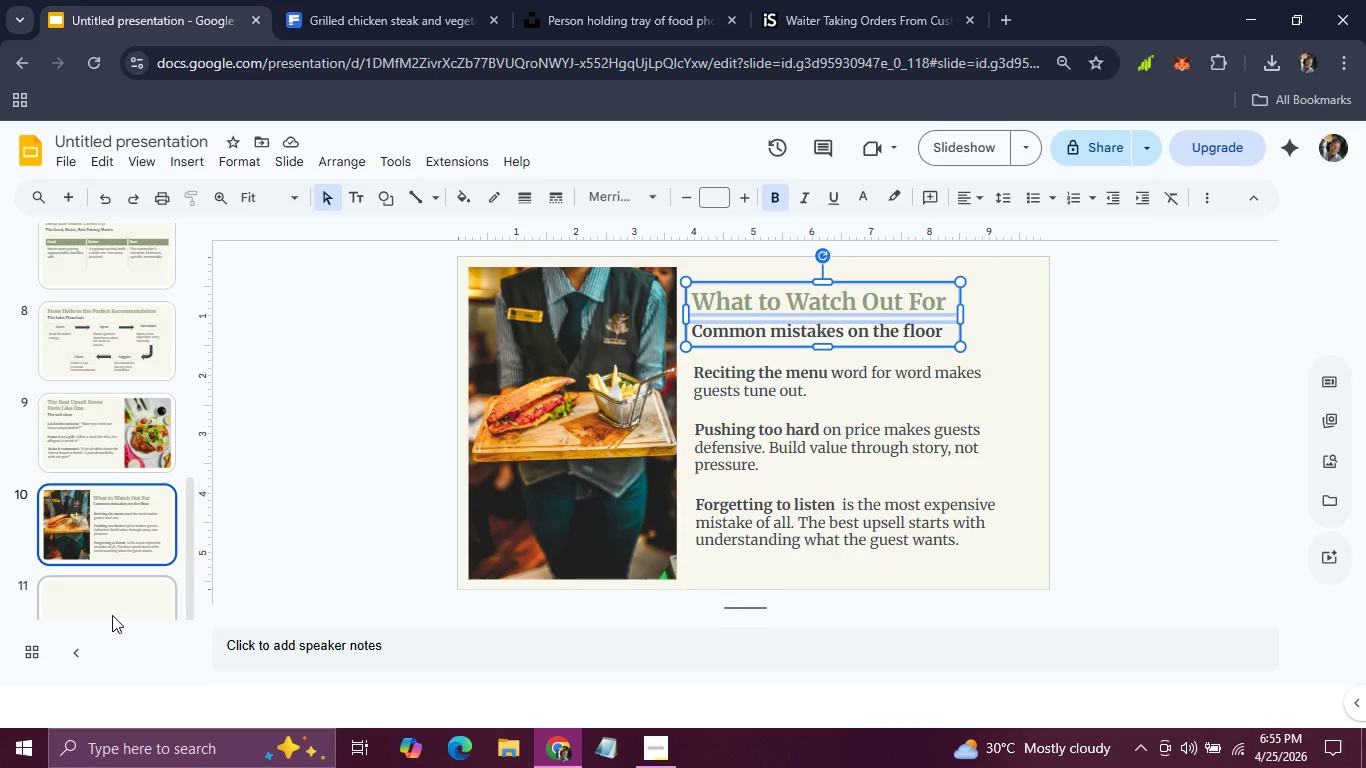 
left_click([110, 614])
 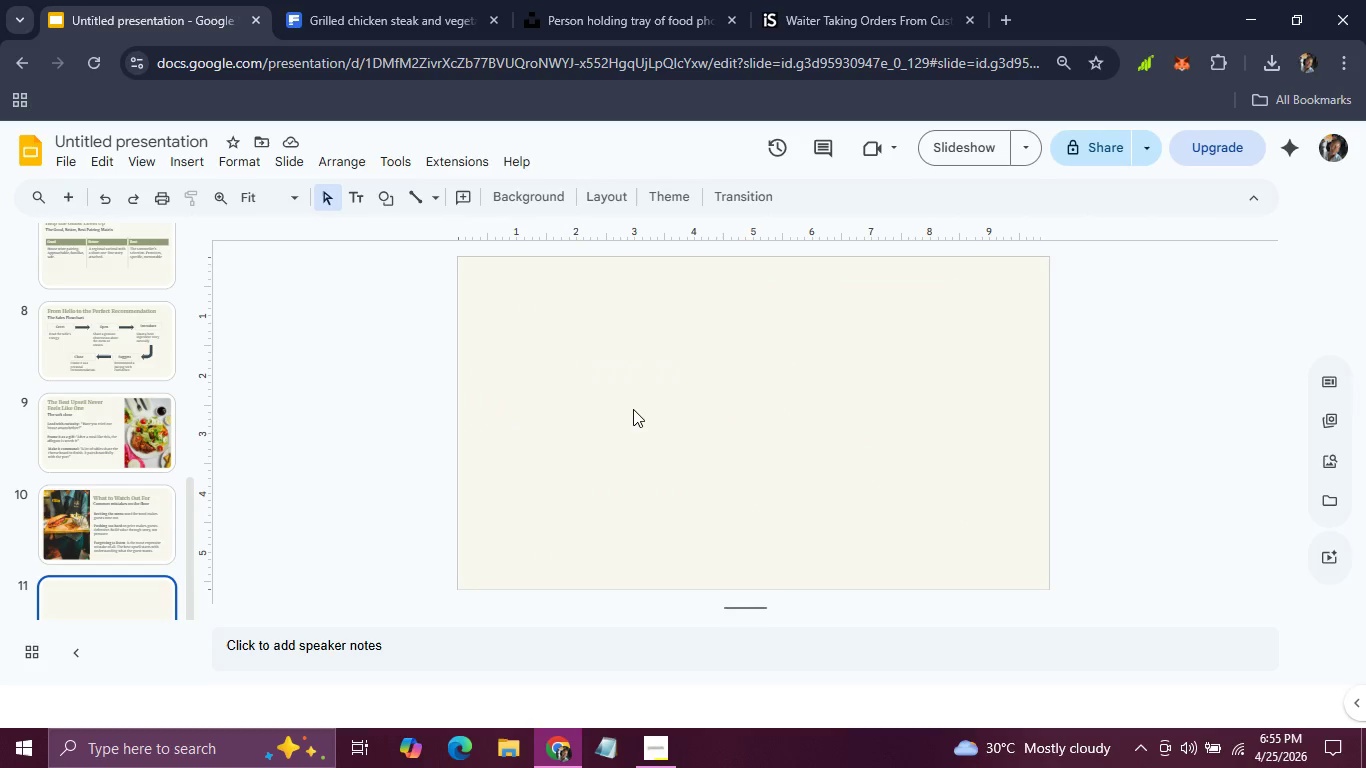 
key(Control+V)
 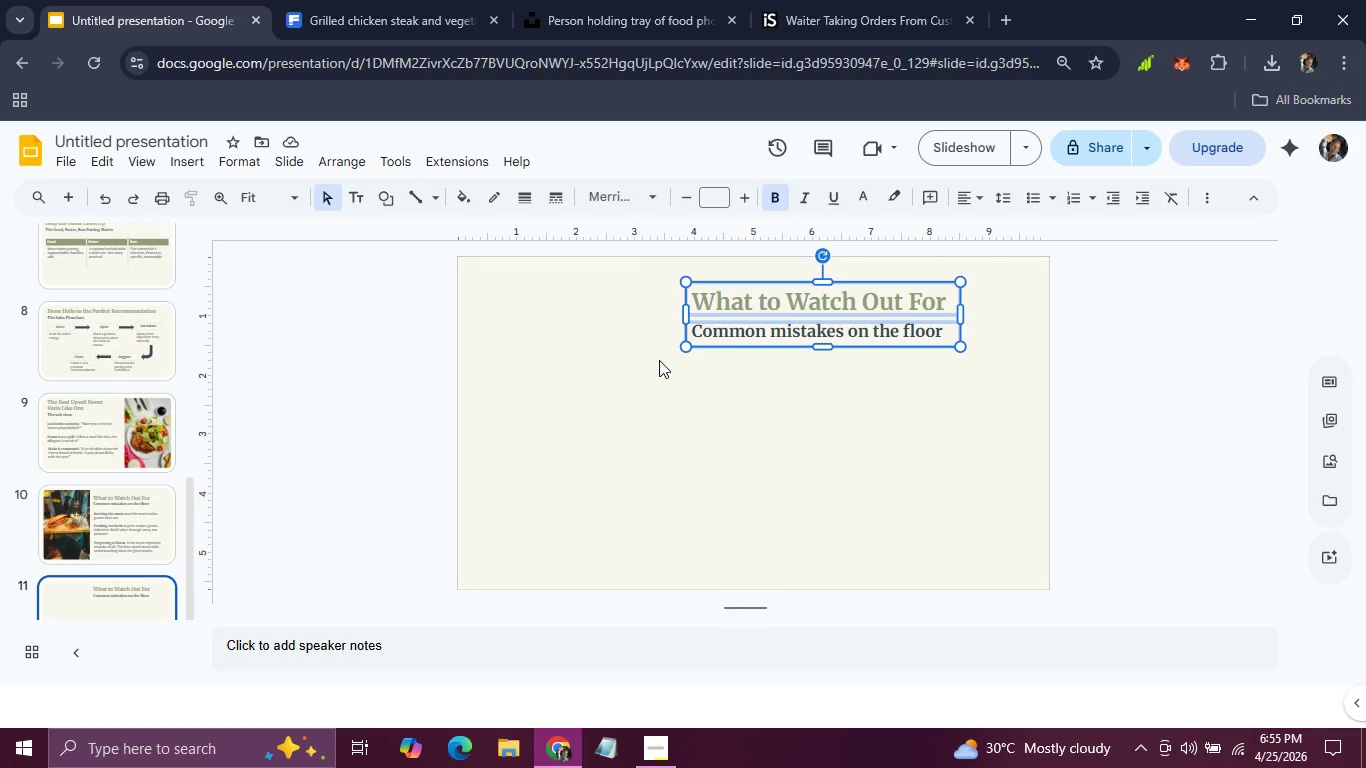 
wait(19.66)
 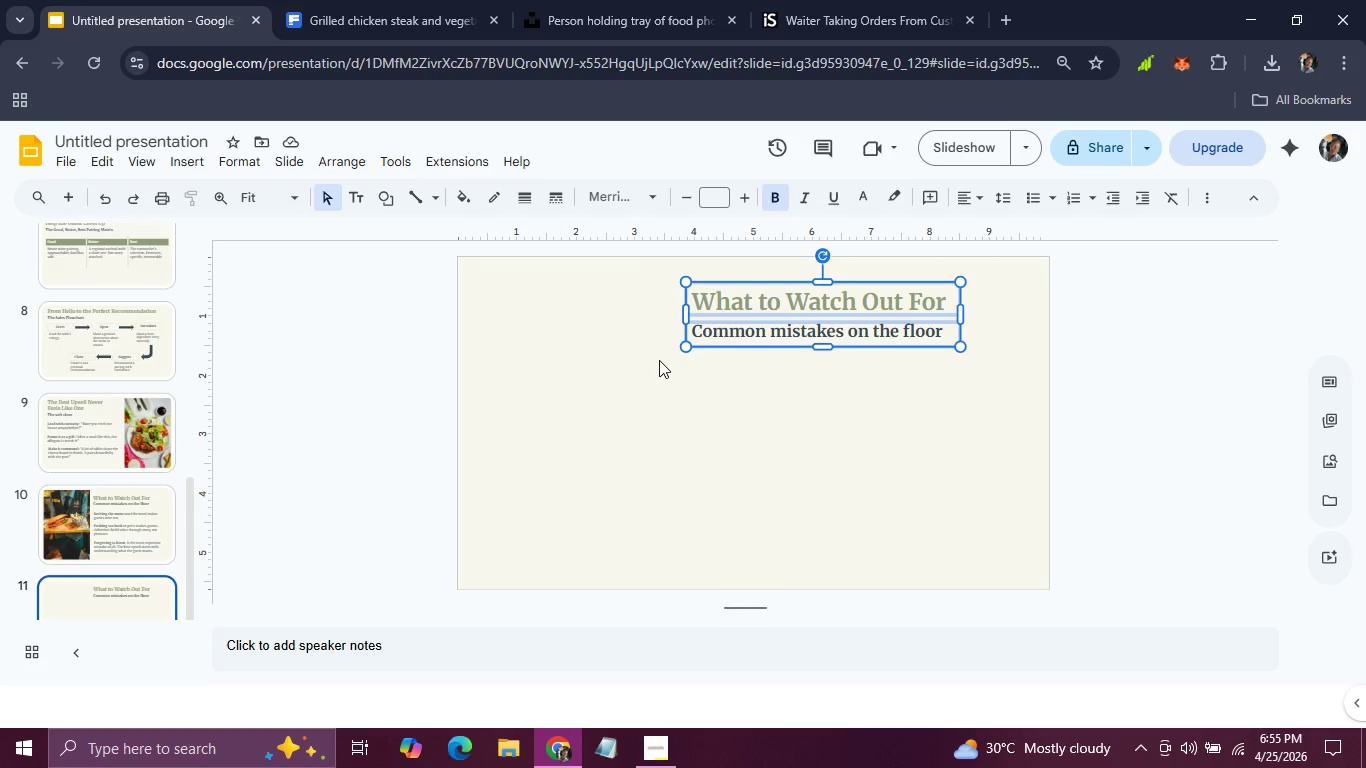 
left_click_drag(start_coordinate=[715, 333], to_coordinate=[509, 328])
 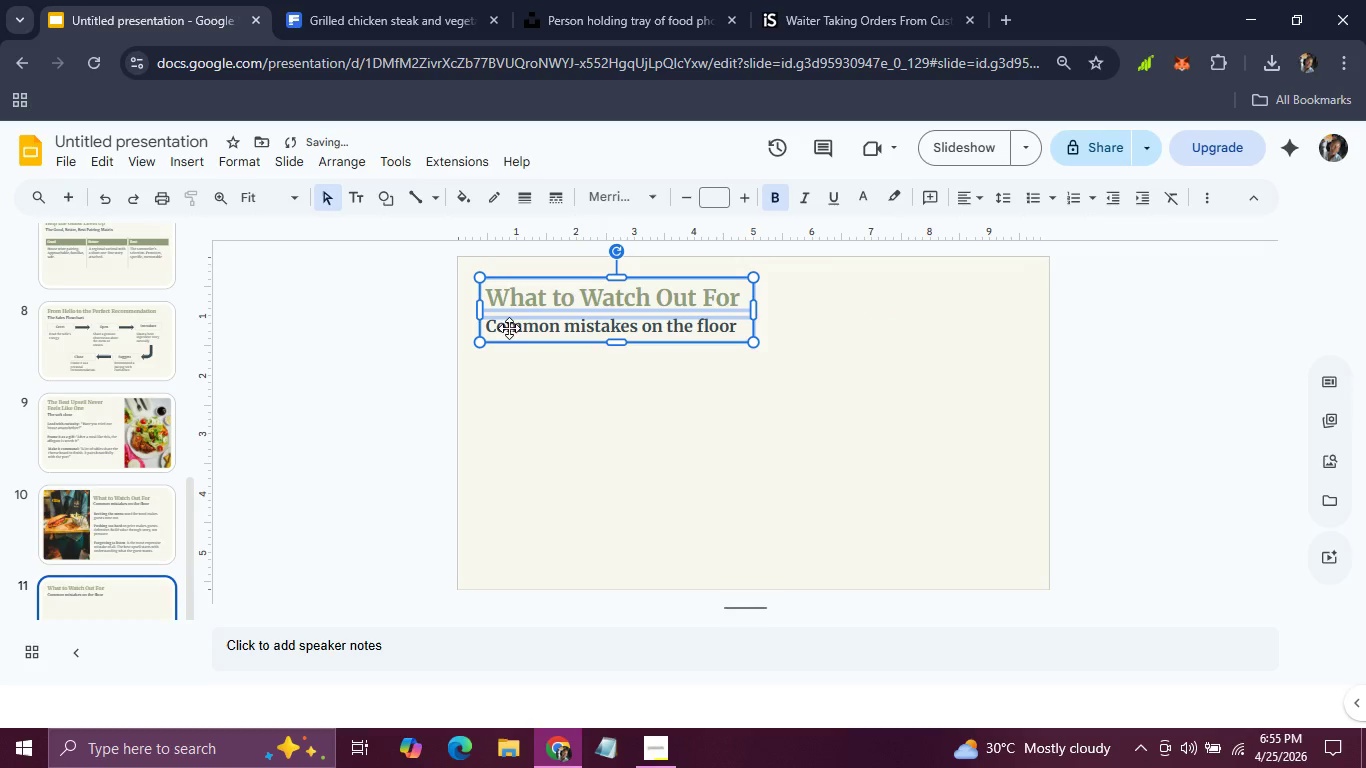 
left_click_drag(start_coordinate=[509, 327], to_coordinate=[507, 320])
 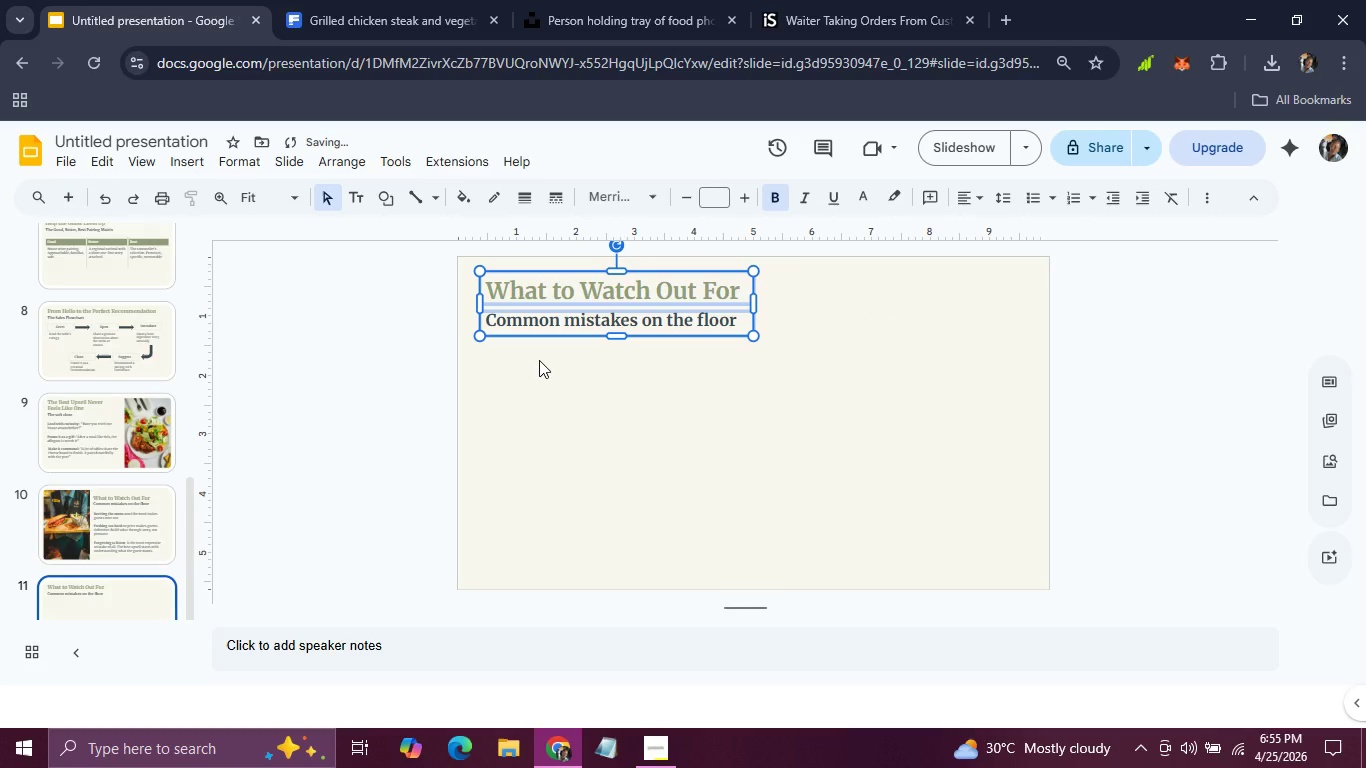 
left_click([539, 360])
 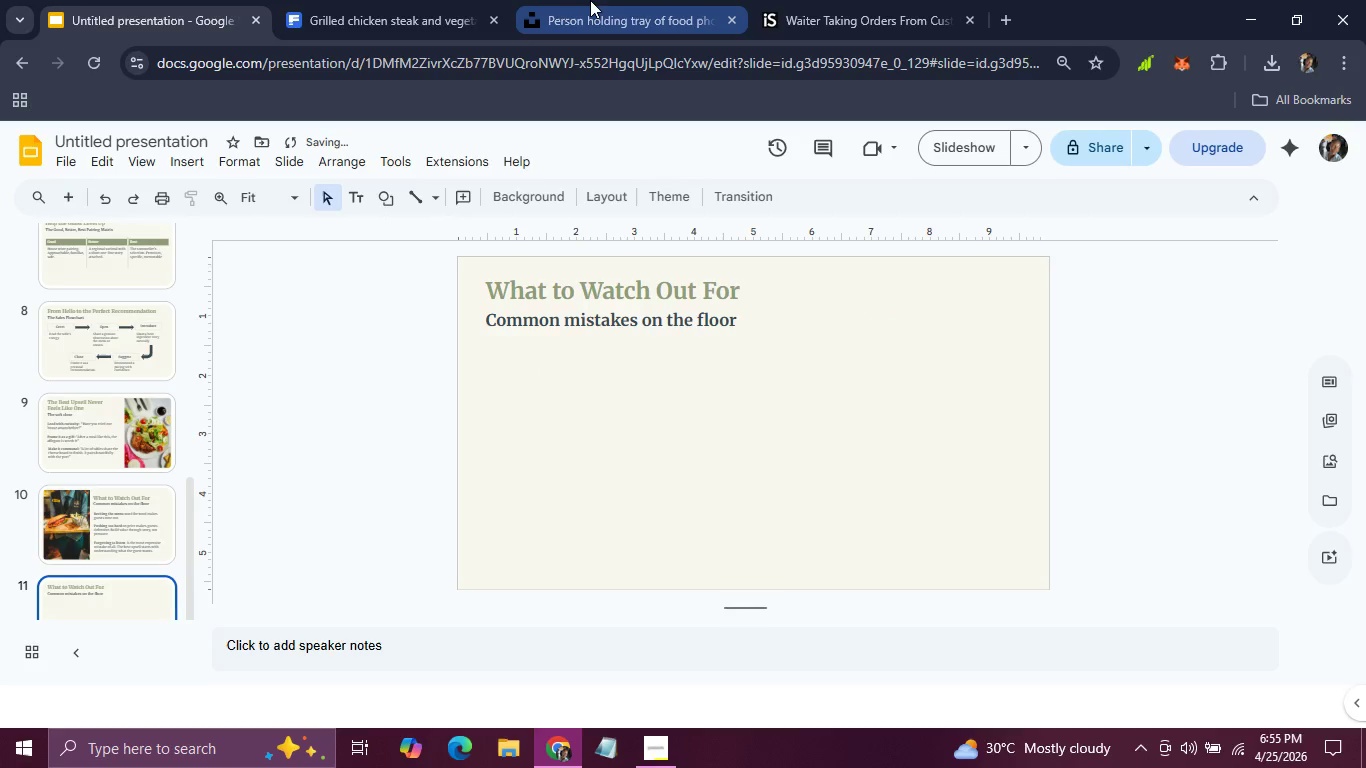 
left_click([590, 0])
 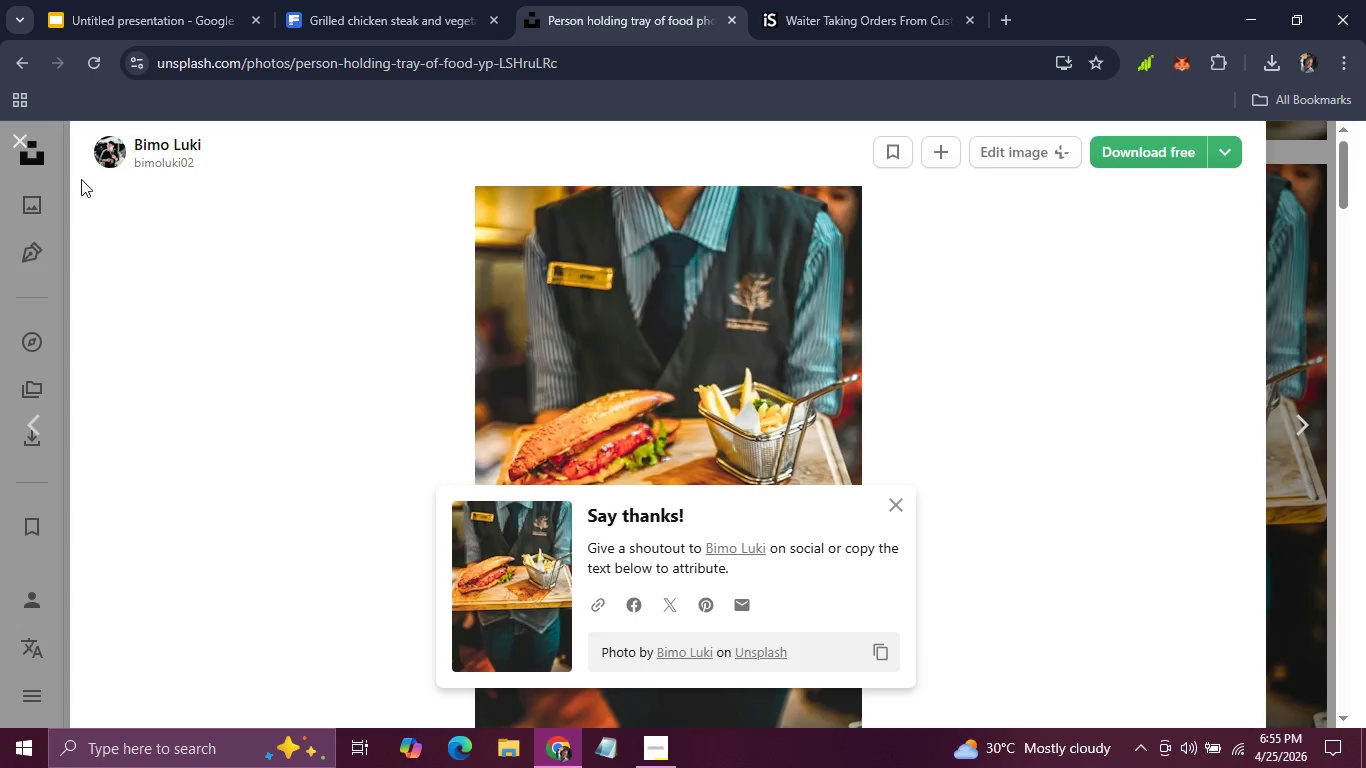 
left_click([14, 153])
 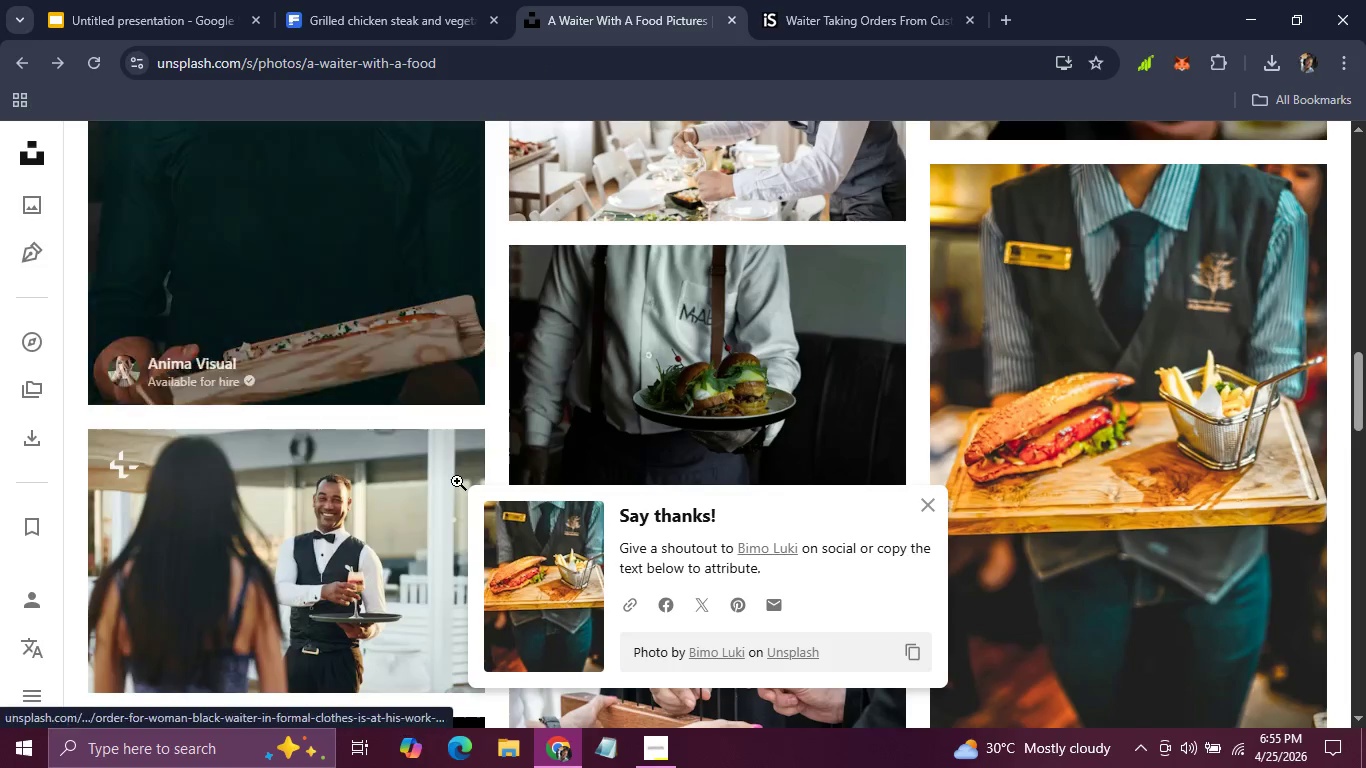 
scroll: coordinate [457, 481], scroll_direction: down, amount: 14.0
 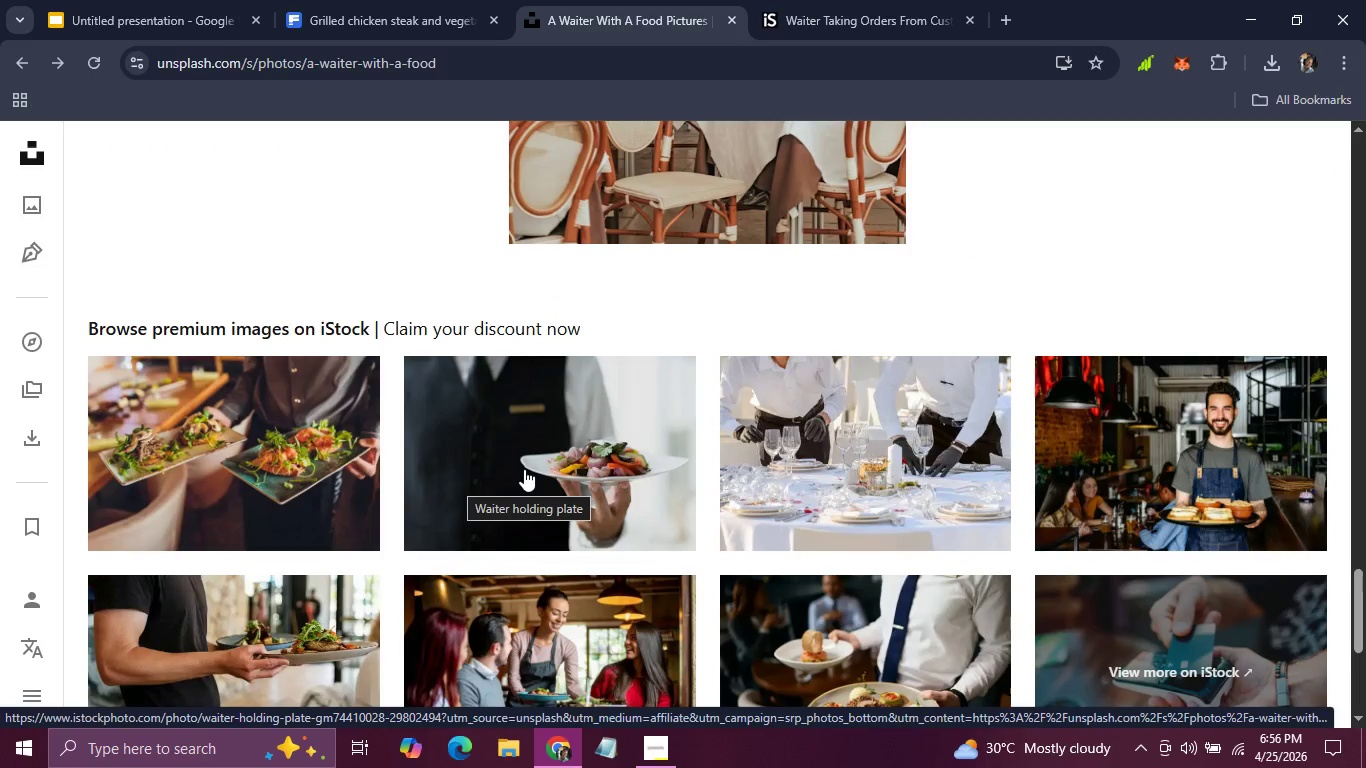 
scroll: coordinate [629, 413], scroll_direction: up, amount: 29.0
 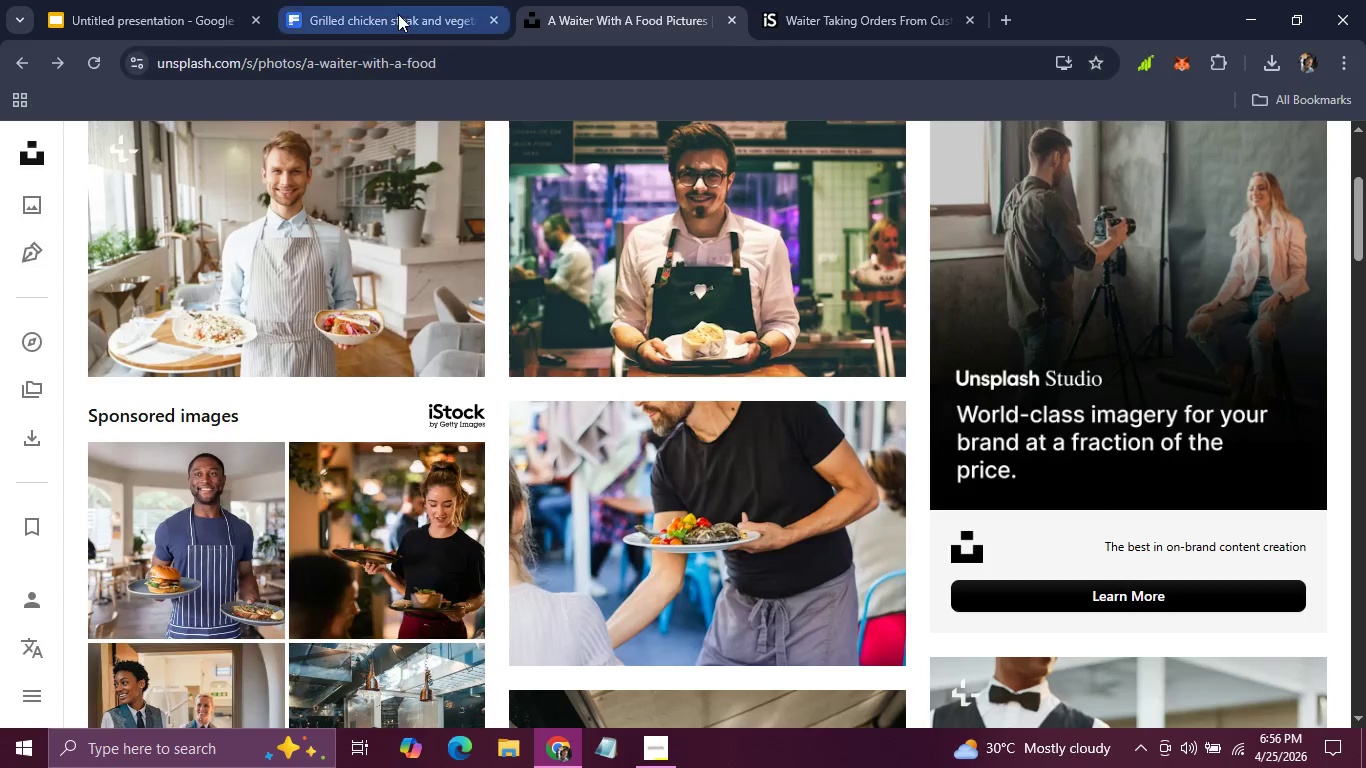 
left_click([398, 14])
 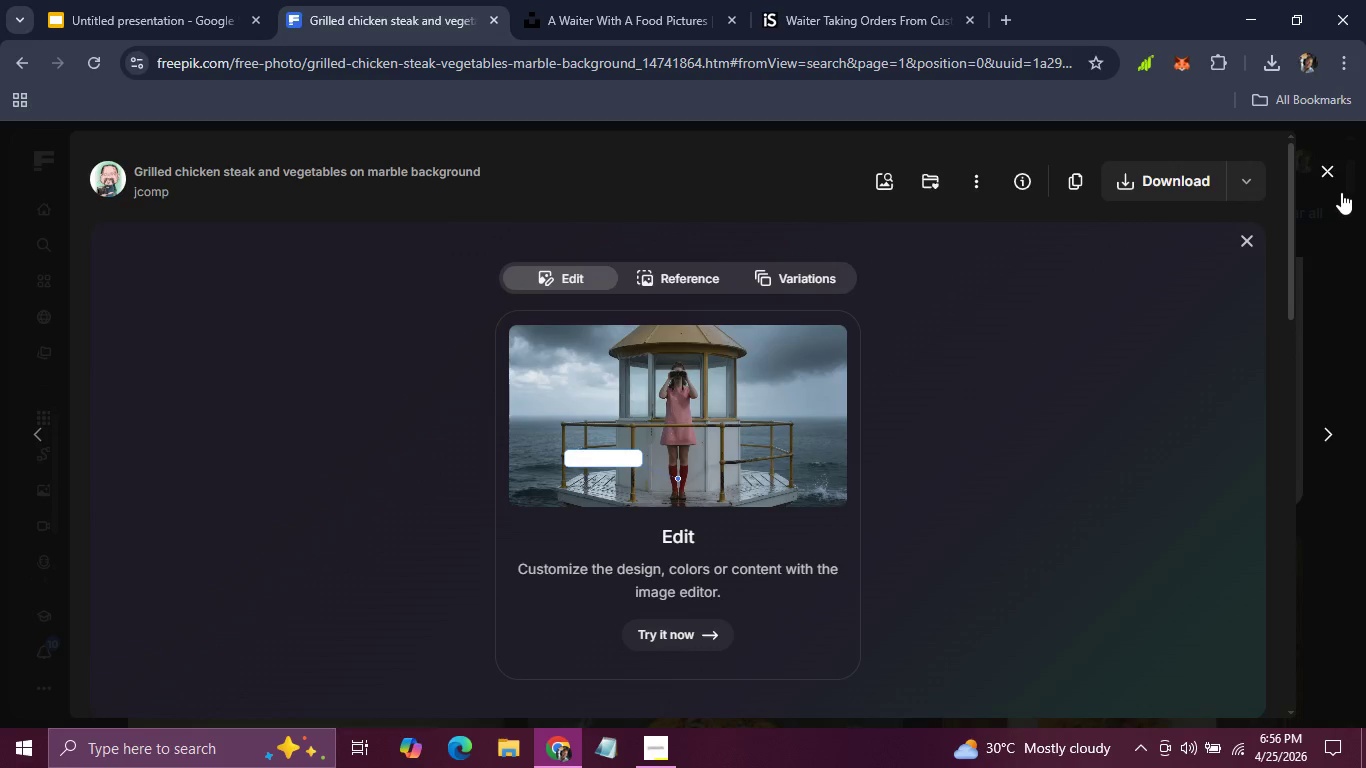 
left_click([1330, 174])
 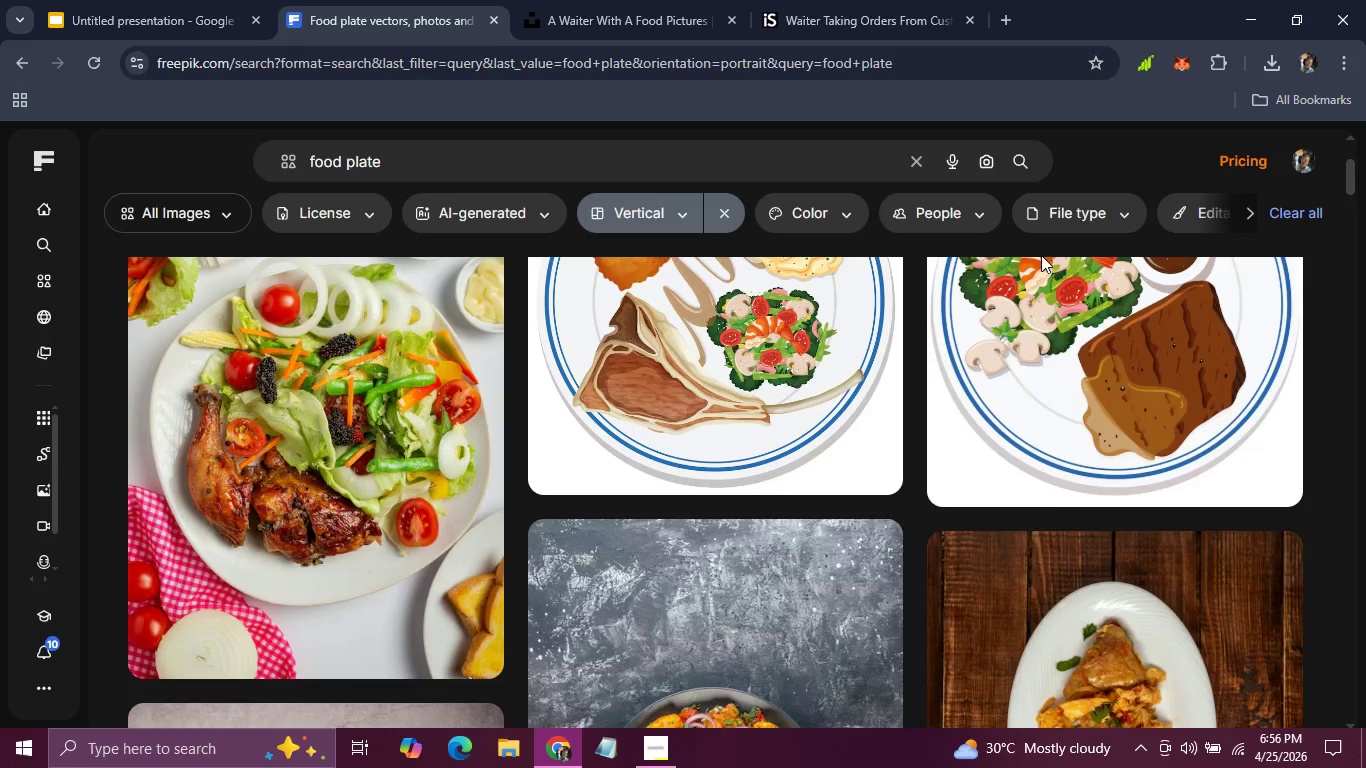 
scroll: coordinate [725, 523], scroll_direction: down, amount: 6.0
 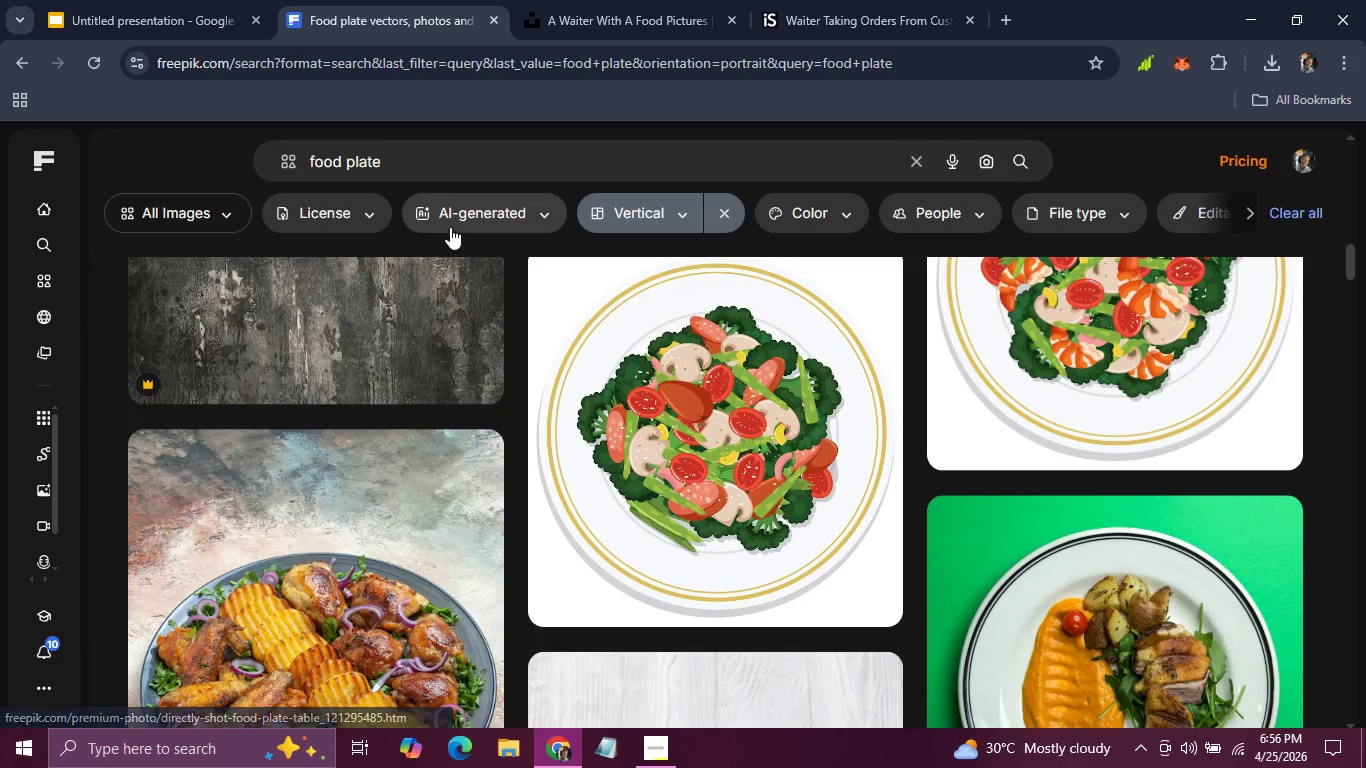 
left_click([396, 165])
 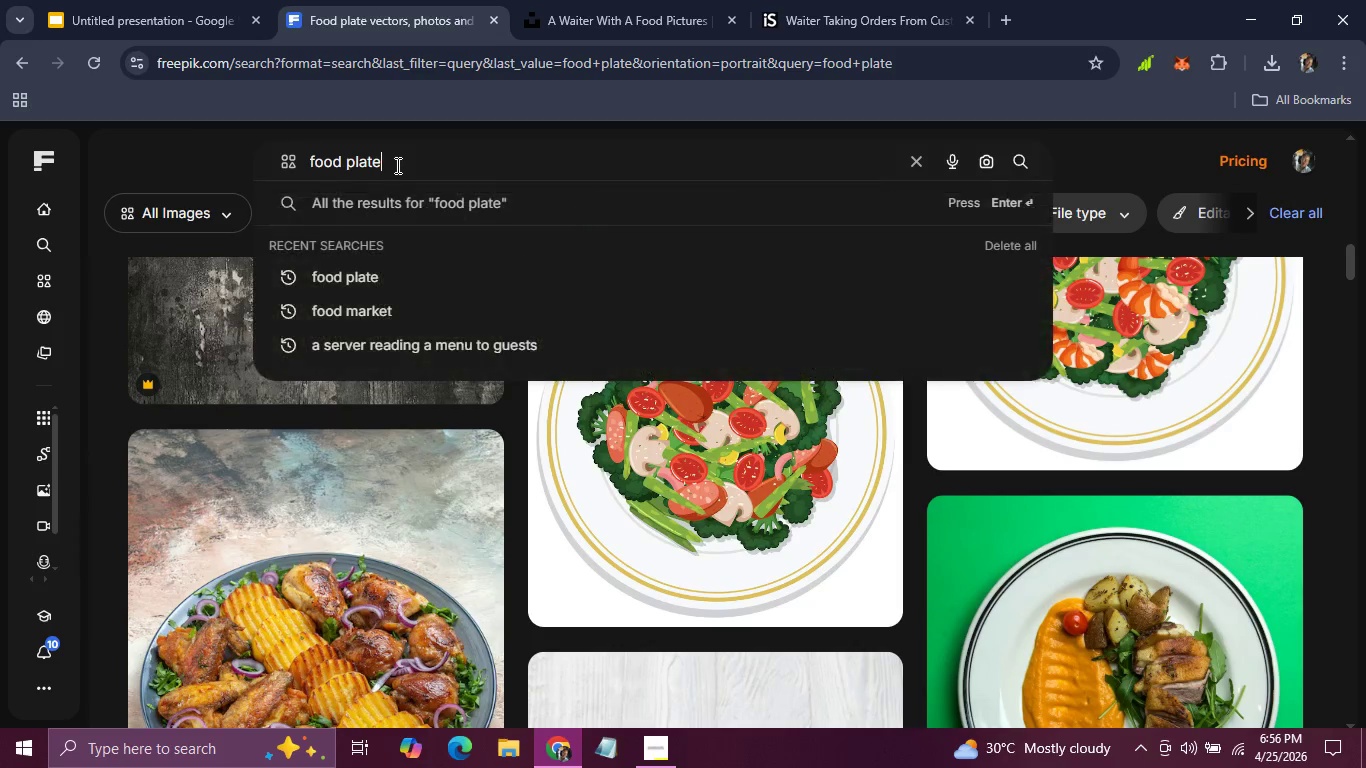 
key(Backspace)
key(Backspace)
key(Backspace)
key(Backspace)
key(Backspace)
key(Backspace)
type( tray)
 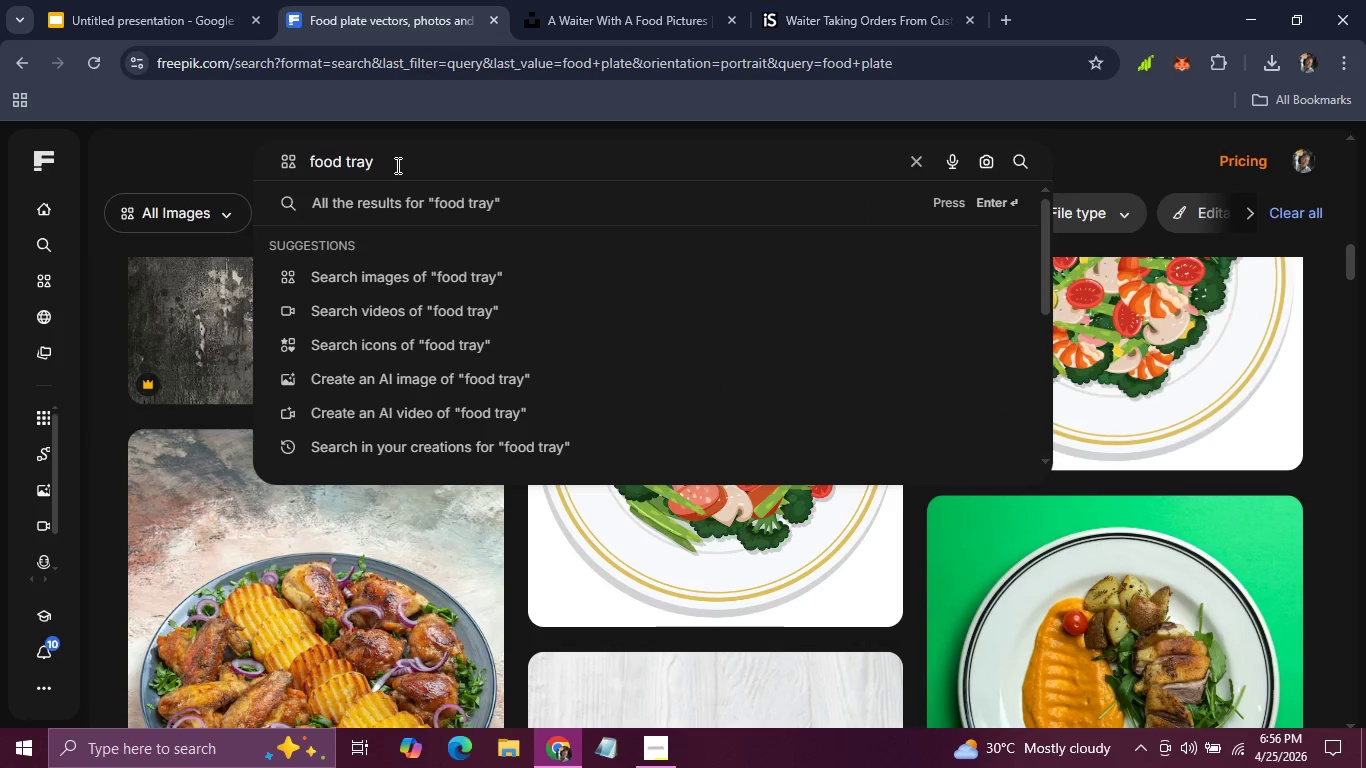 
key(Enter)
 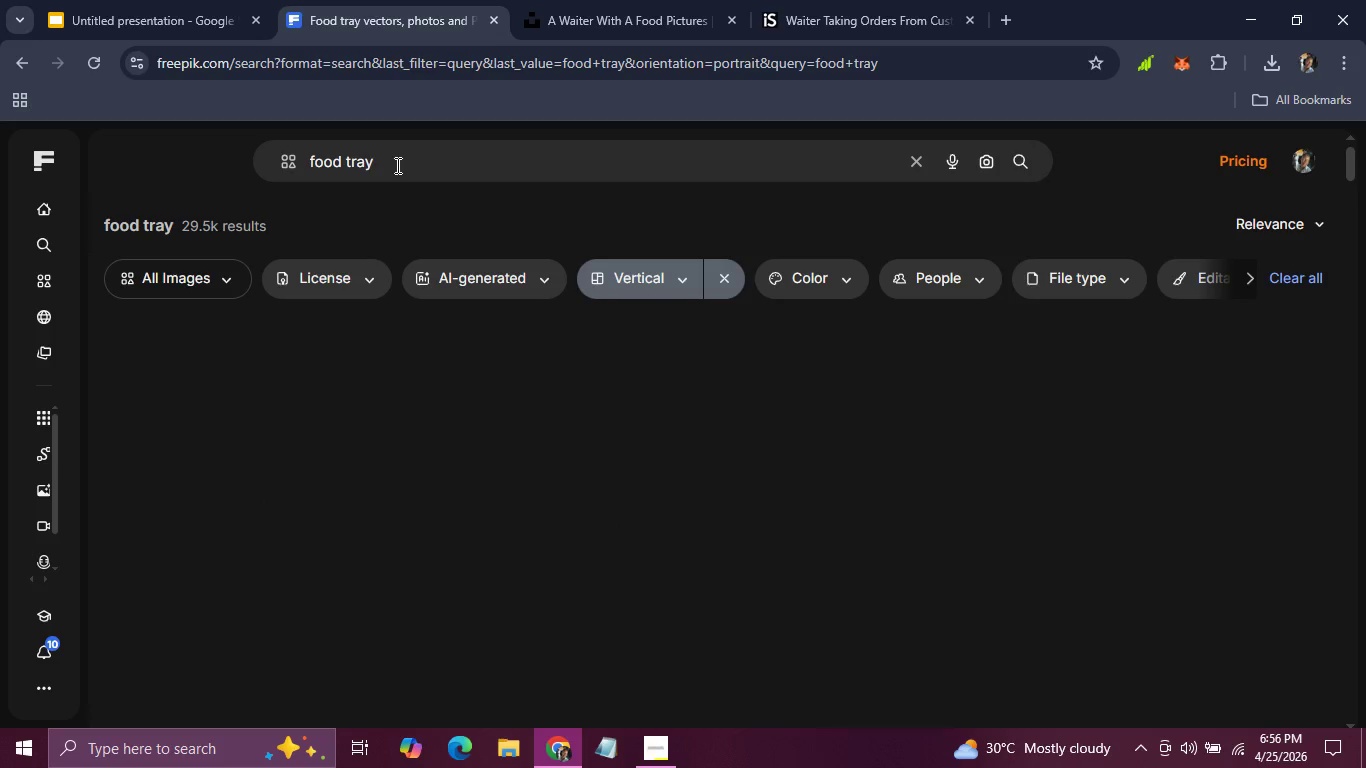 
wait(9.69)
 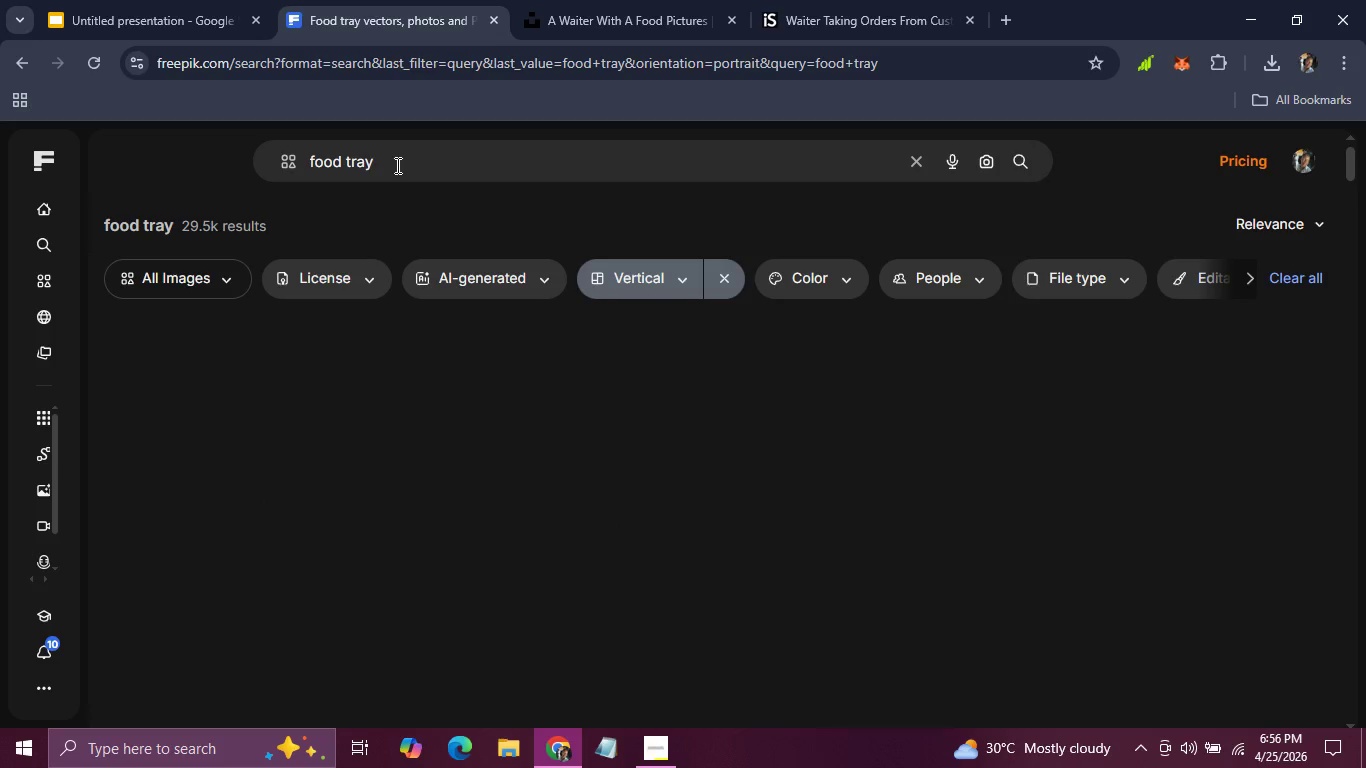 
scroll: coordinate [591, 437], scroll_direction: down, amount: 15.0
 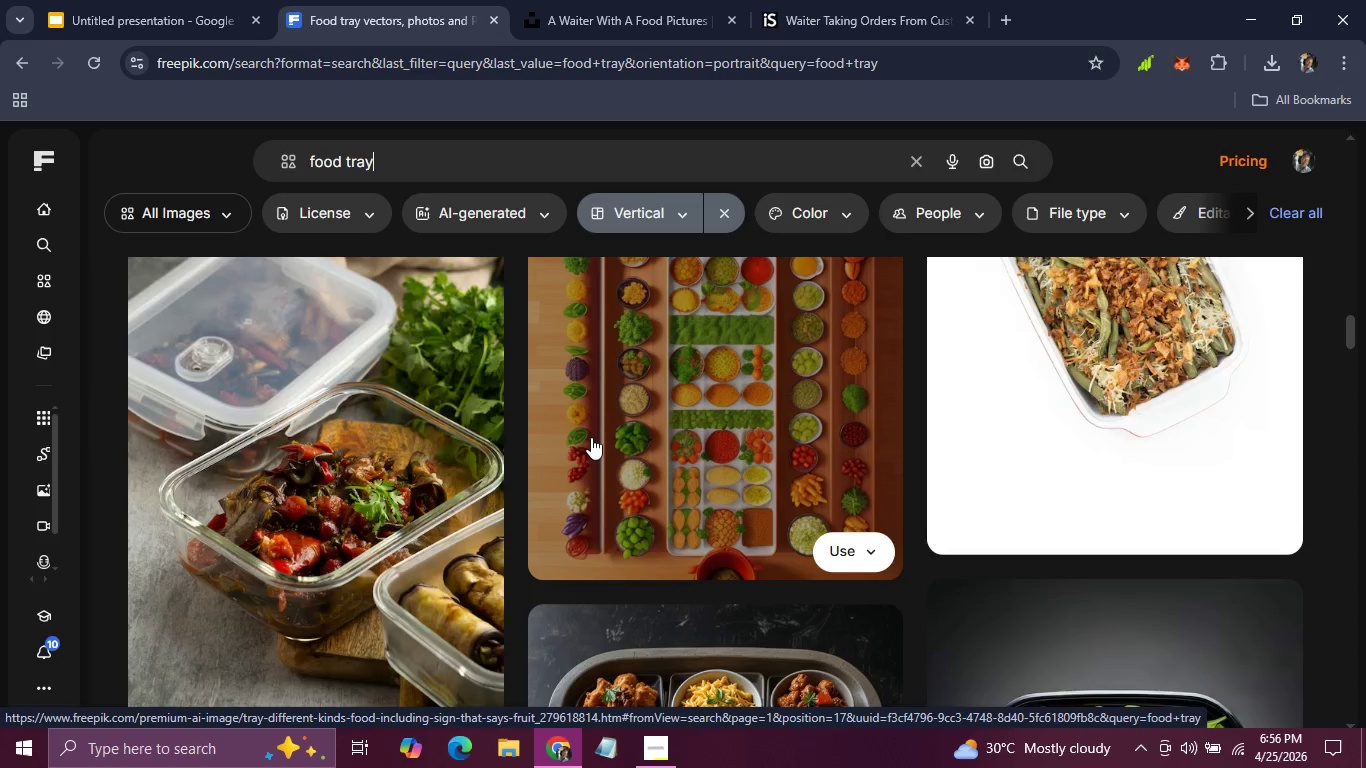 
scroll: coordinate [591, 437], scroll_direction: none, amount: 0.0
 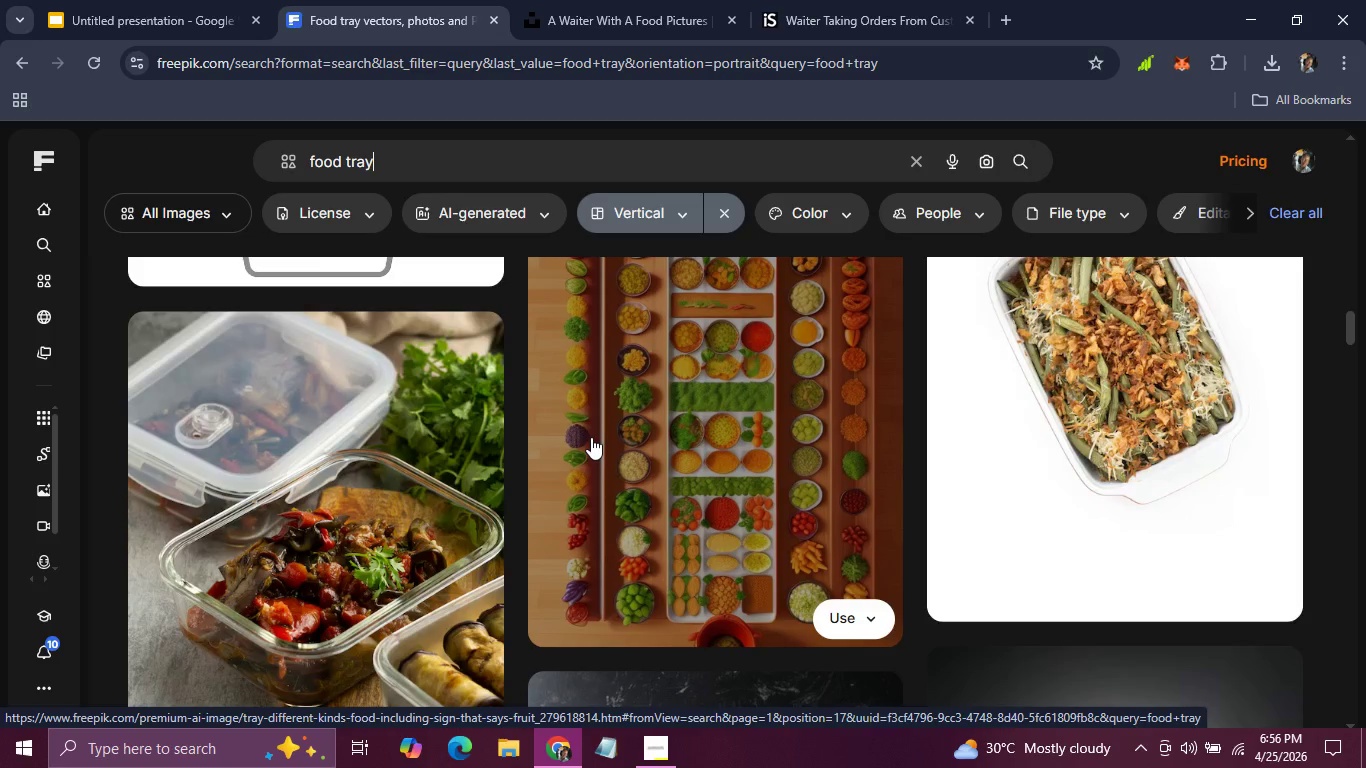 
scroll: coordinate [591, 437], scroll_direction: down, amount: 8.0
 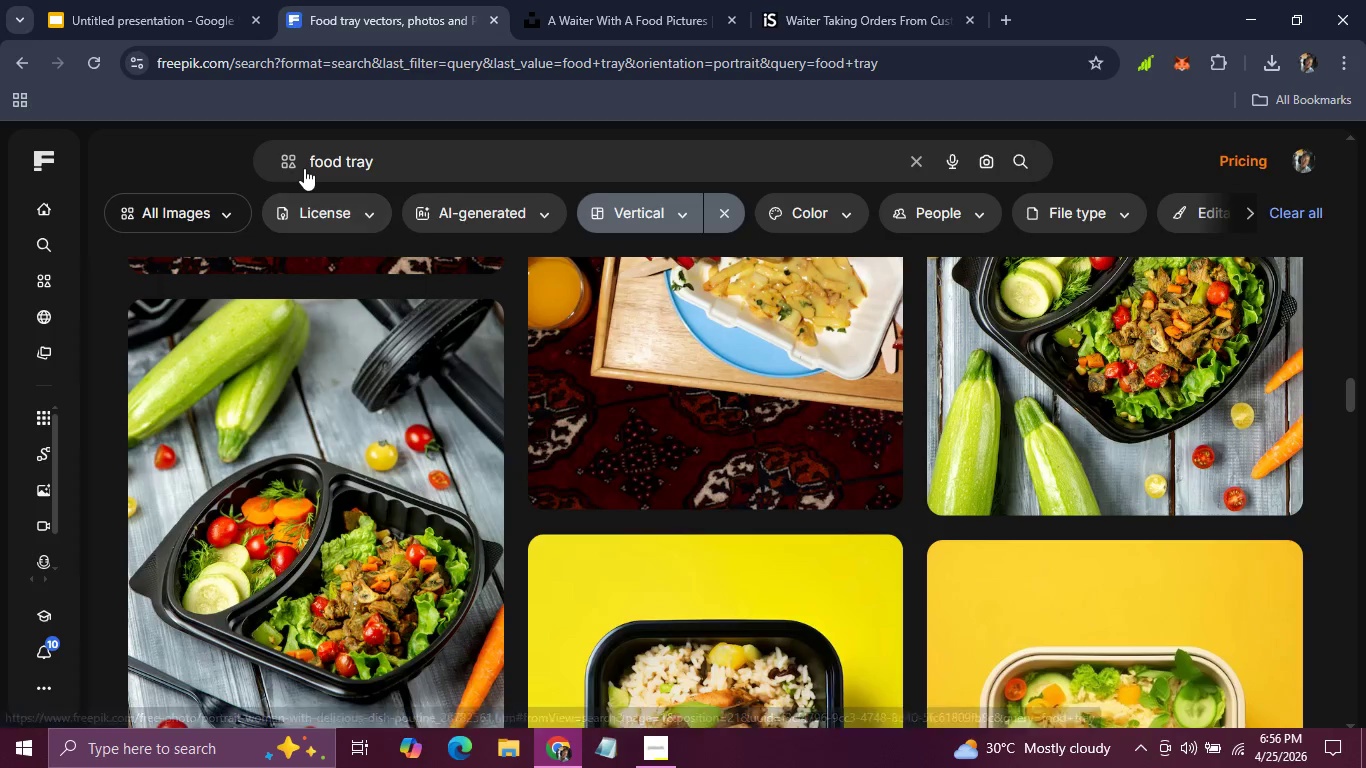 
left_click([306, 159])
 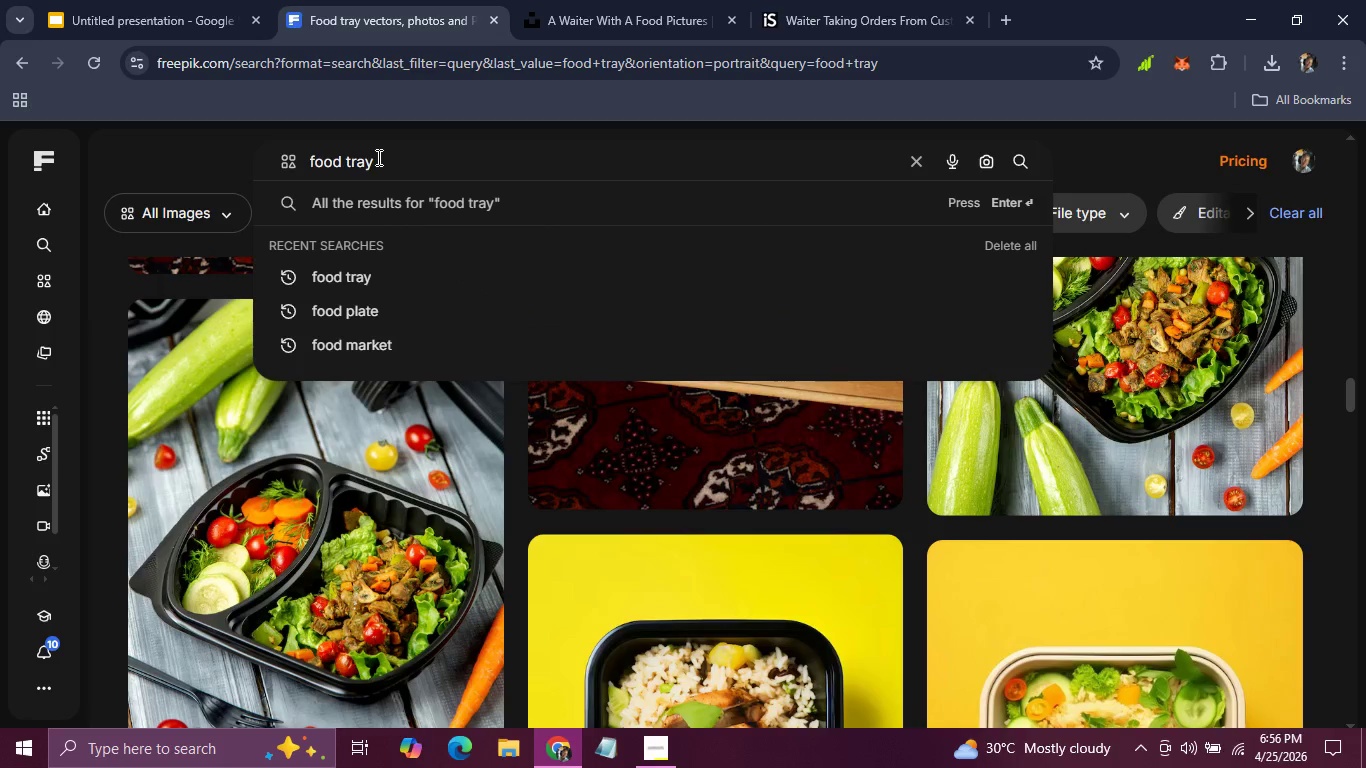 
left_click([377, 157])
 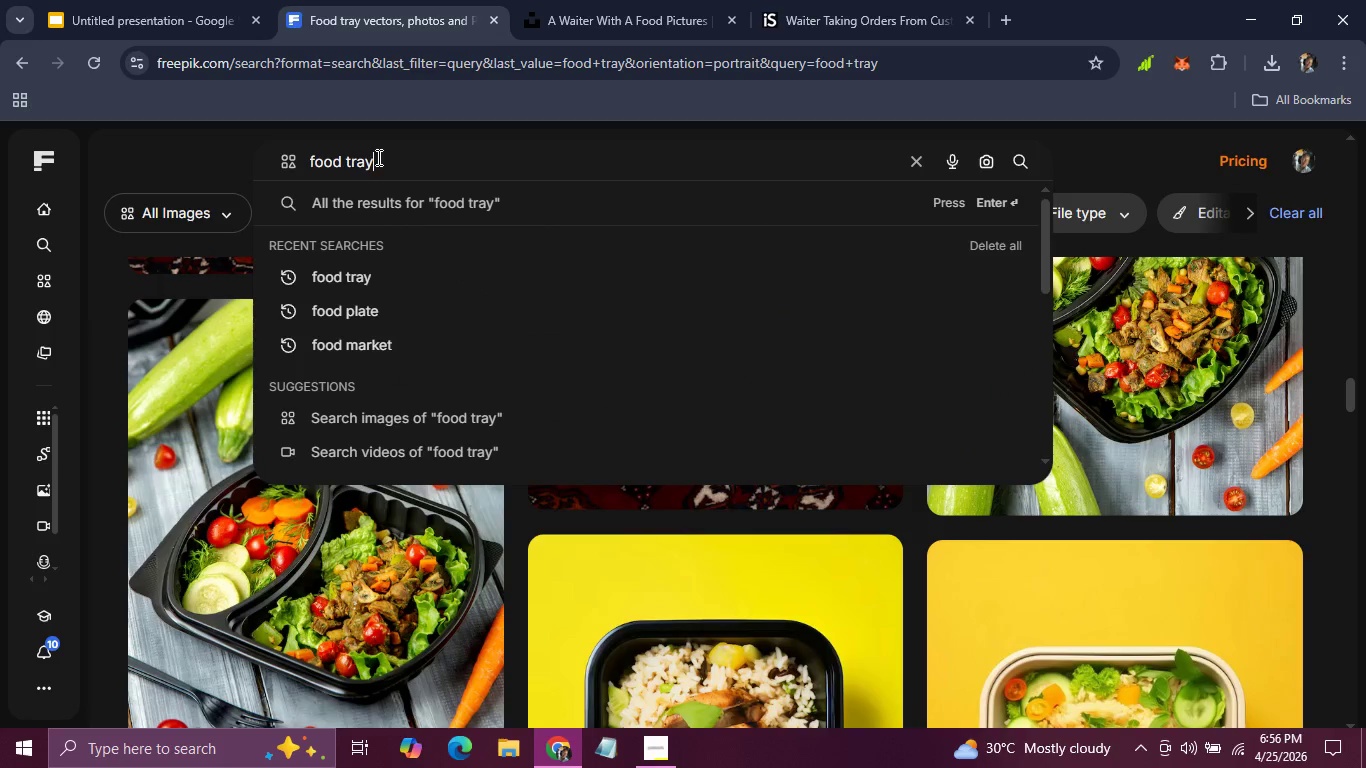 
hold_key(key=Backspace, duration=1.5)
 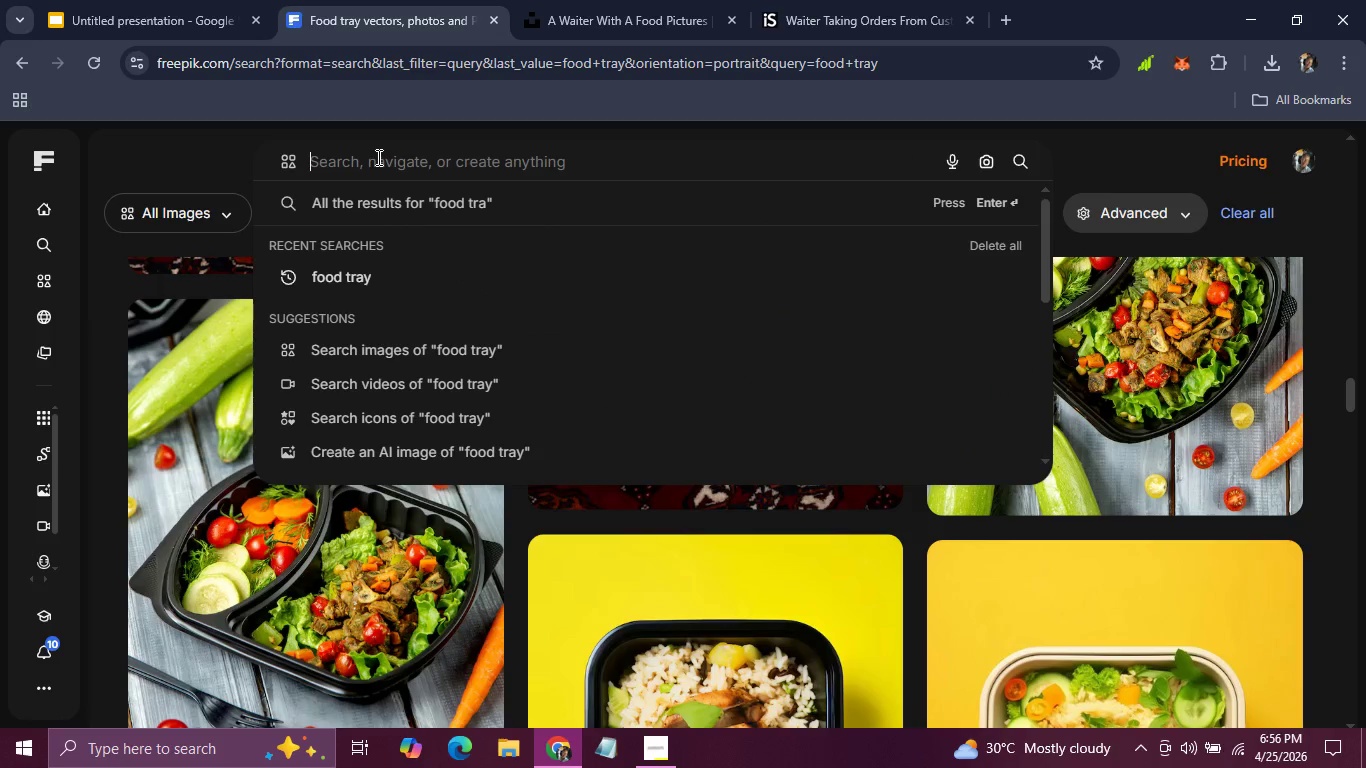 
type(waiter with food trys)
key(Backspace)
key(Backspace)
type(ay)
 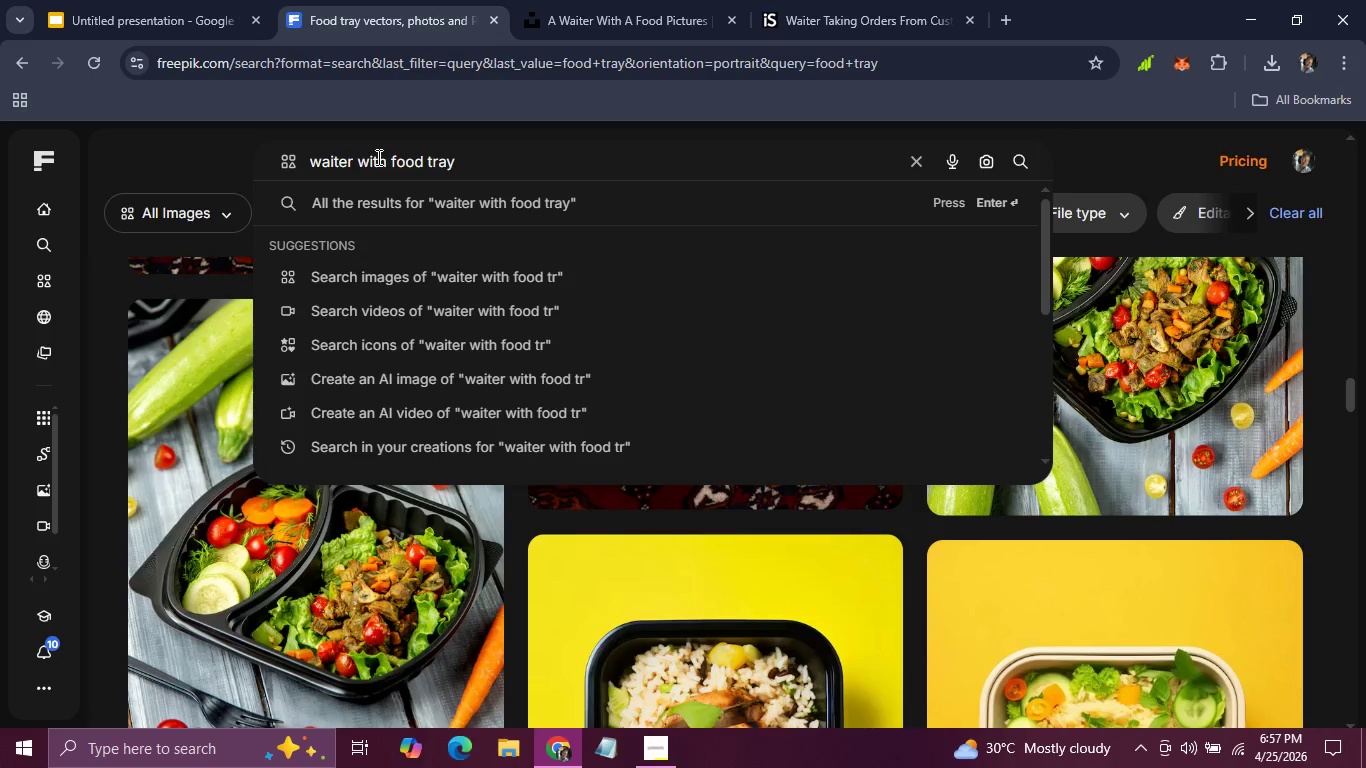 
key(Enter)
 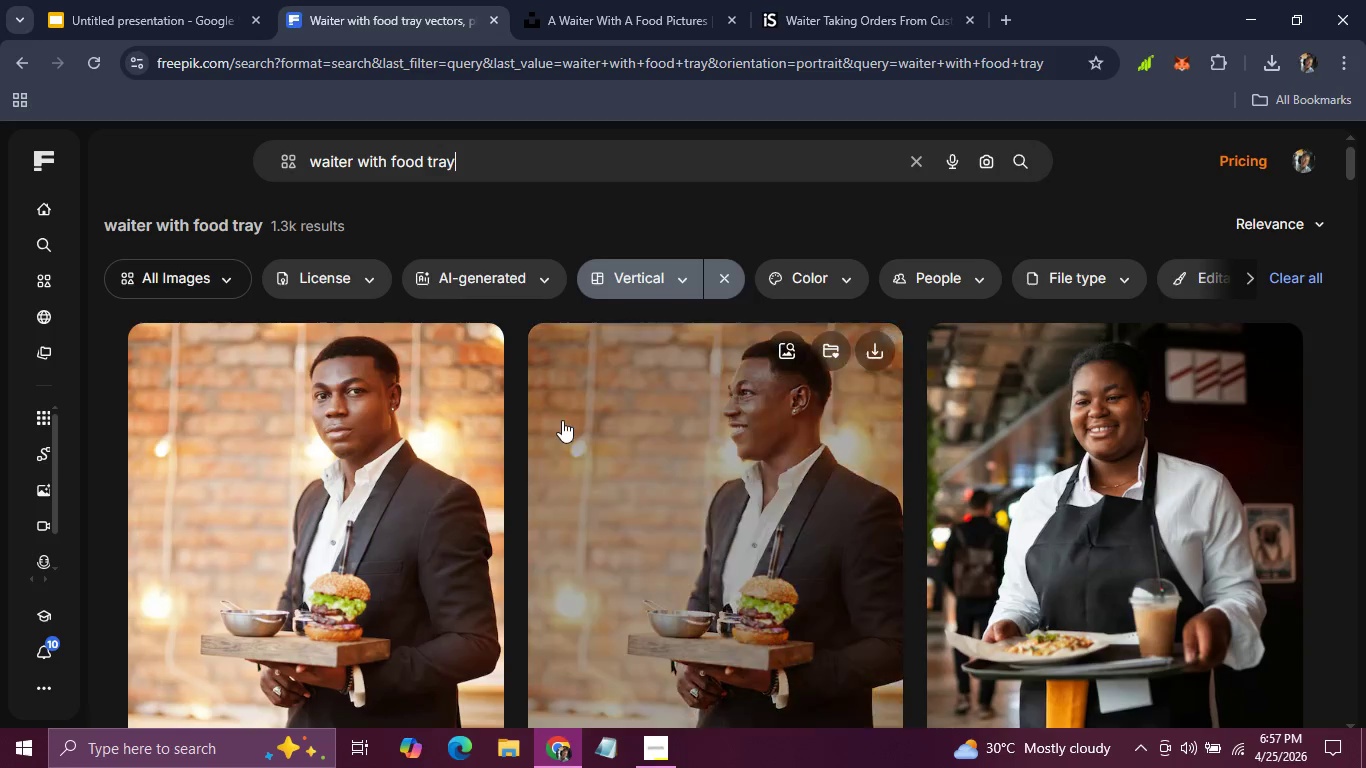 
scroll: coordinate [450, 525], scroll_direction: down, amount: 12.0
 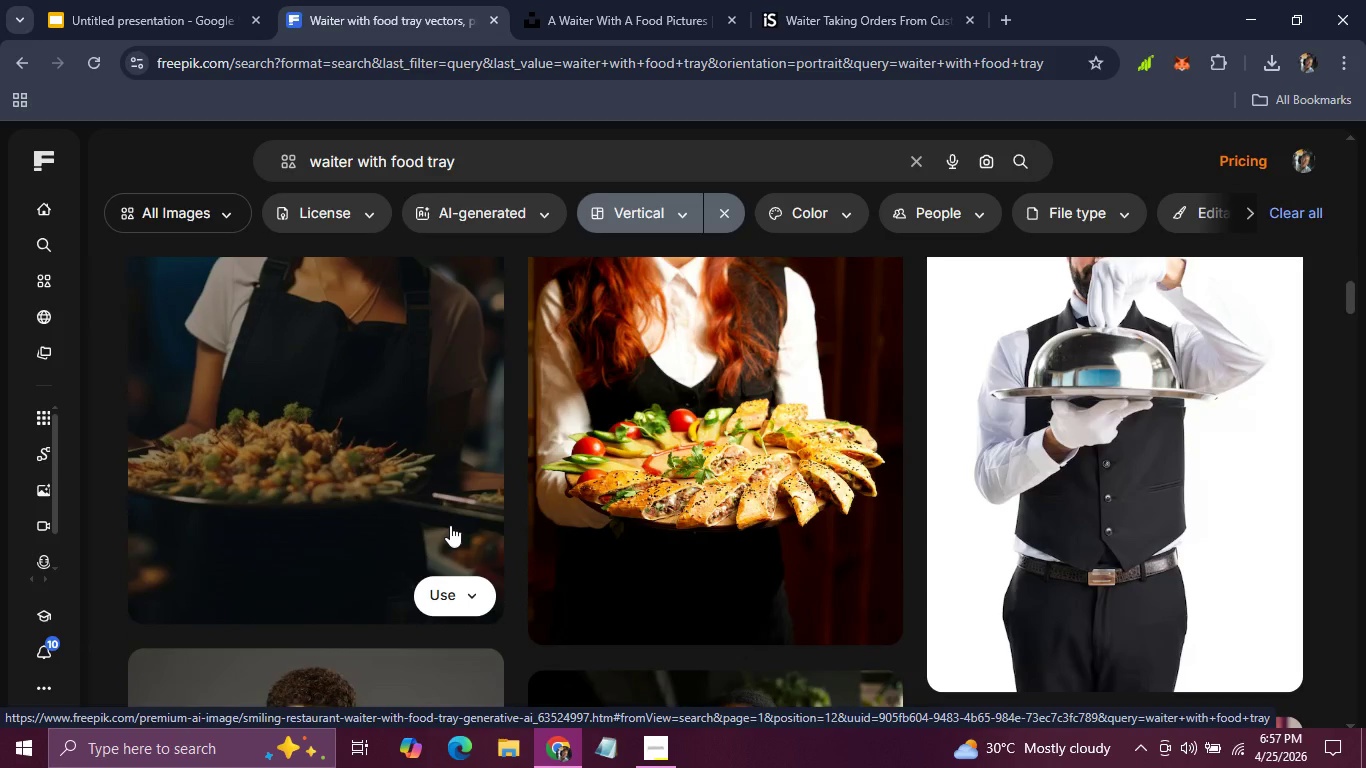 
scroll: coordinate [450, 525], scroll_direction: up, amount: 1.0
 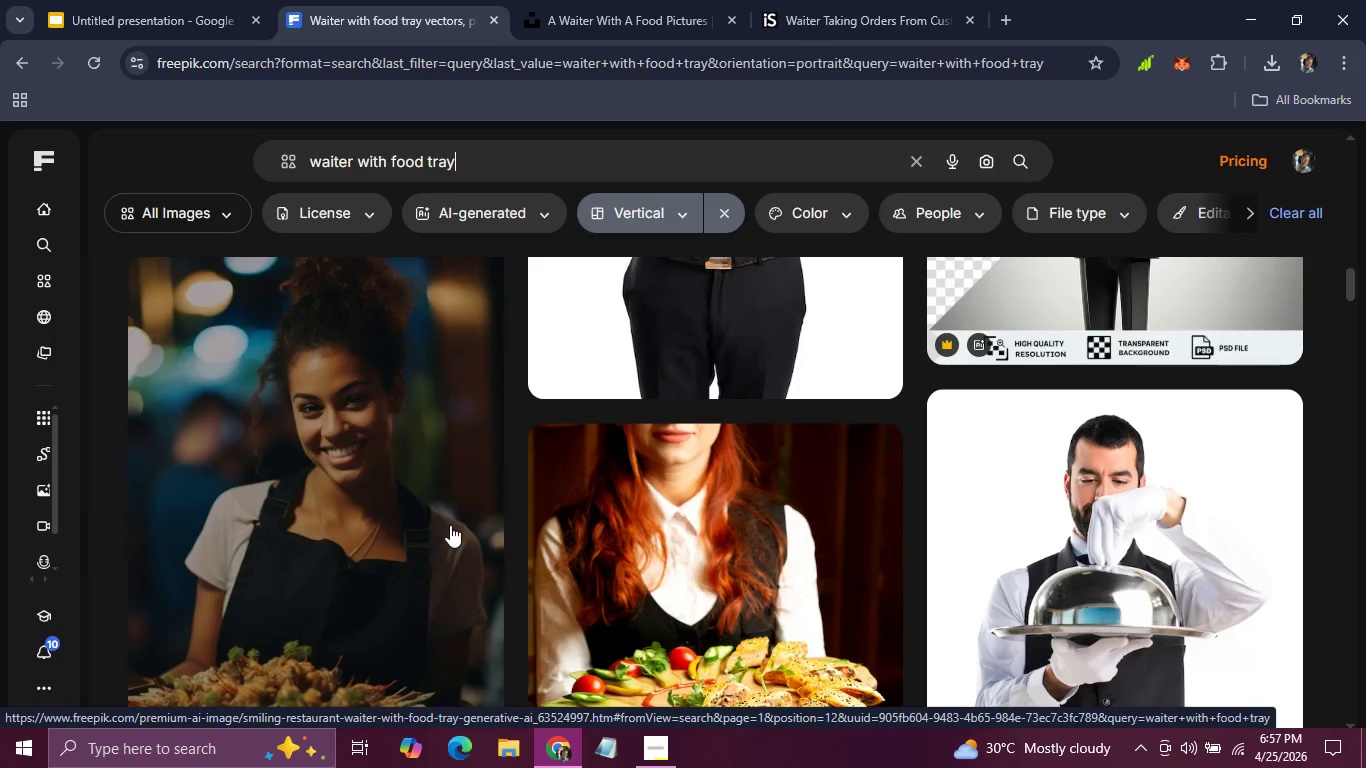 
scroll: coordinate [450, 525], scroll_direction: none, amount: 0.0
 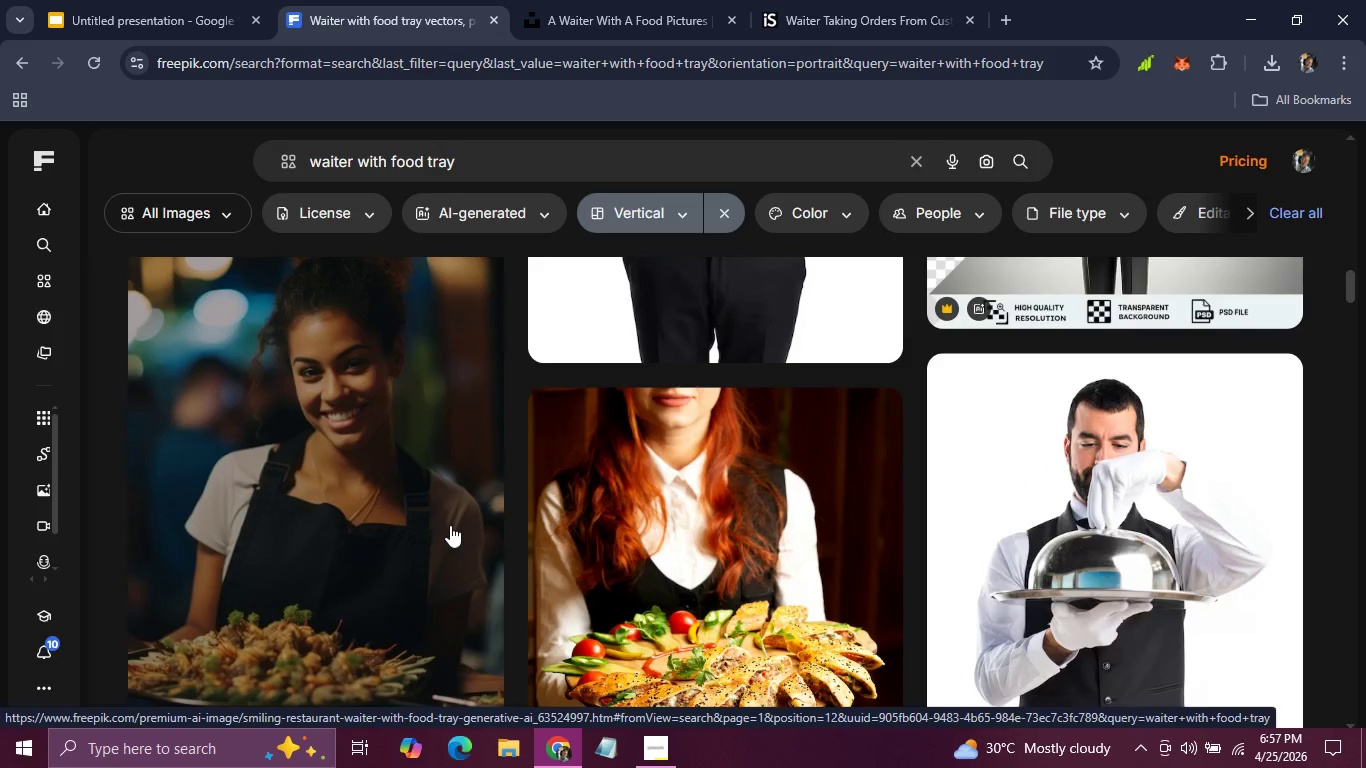 
scroll: coordinate [450, 525], scroll_direction: down, amount: 23.0
 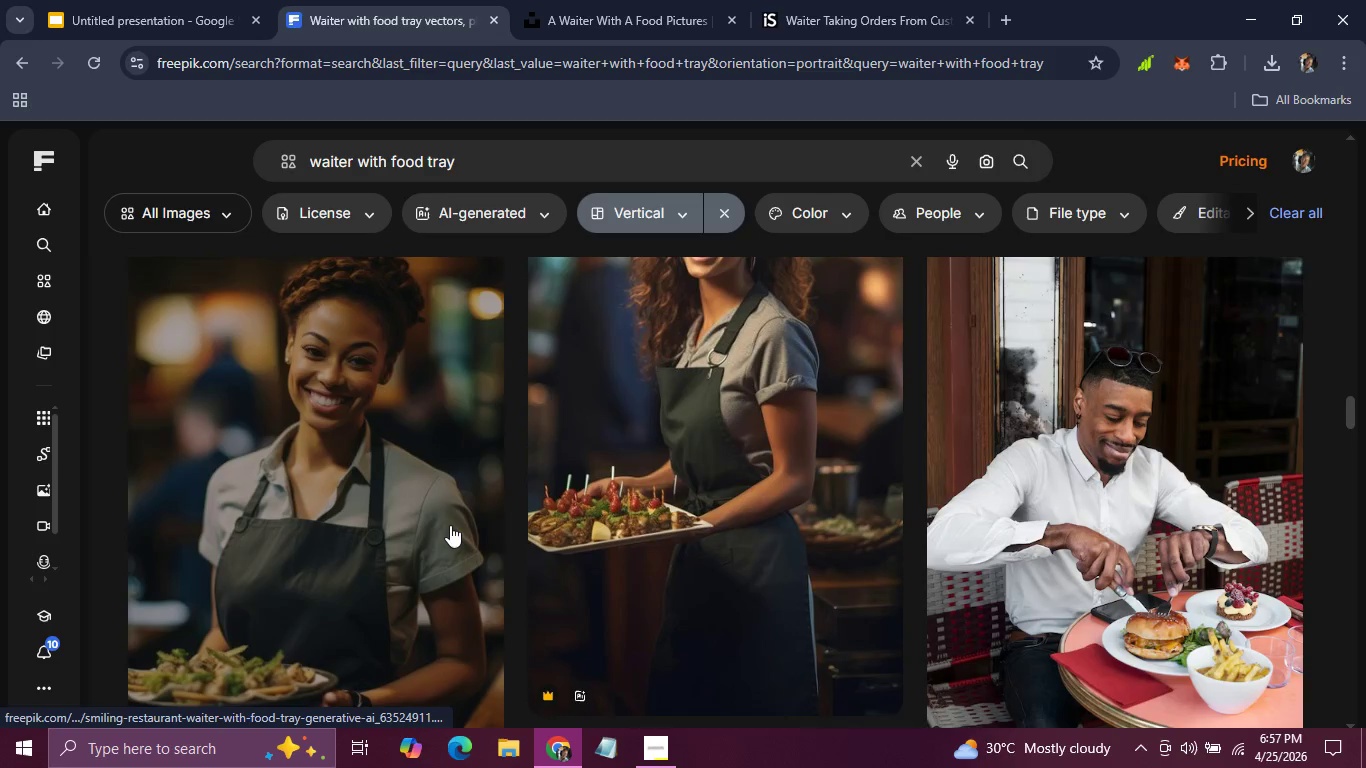 
scroll: coordinate [450, 525], scroll_direction: up, amount: 1.0
 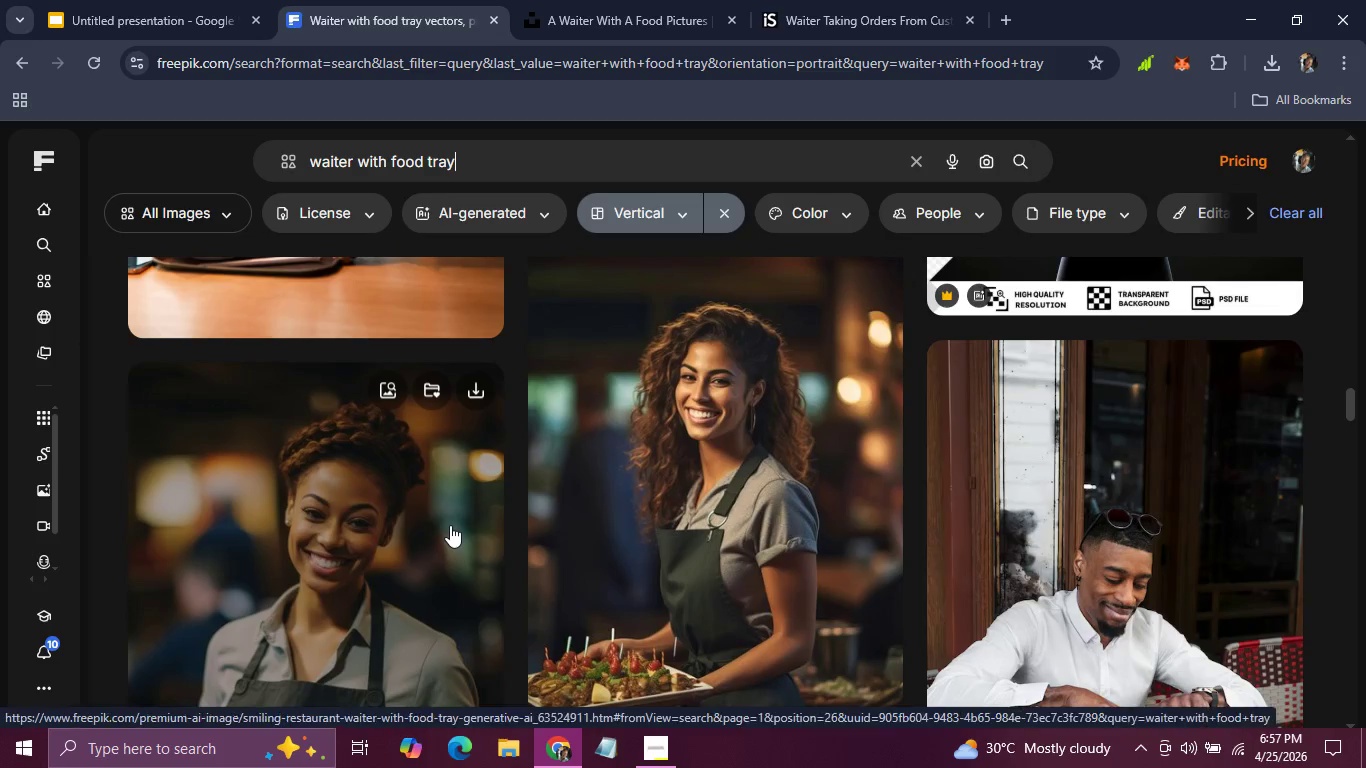 
scroll: coordinate [557, 348], scroll_direction: down, amount: 47.0
 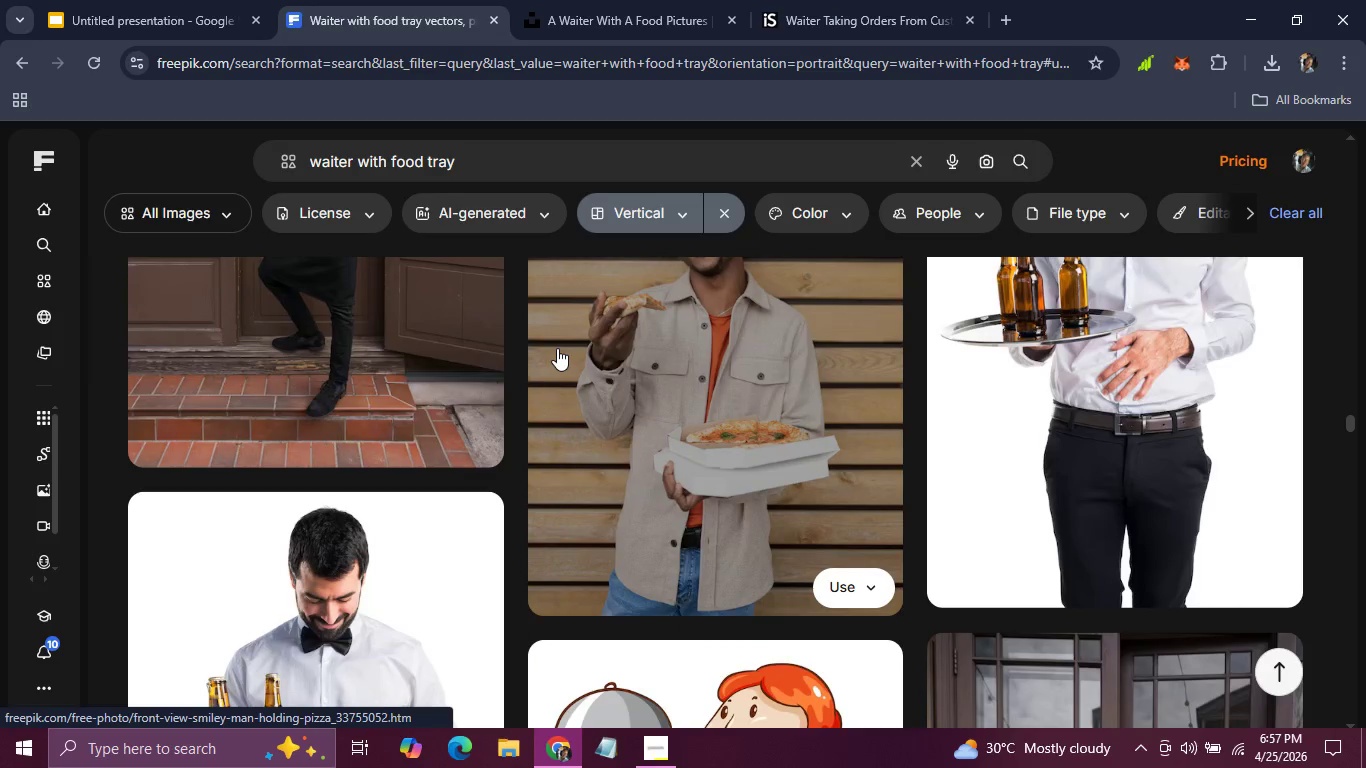 
scroll: coordinate [557, 348], scroll_direction: up, amount: 1.0
 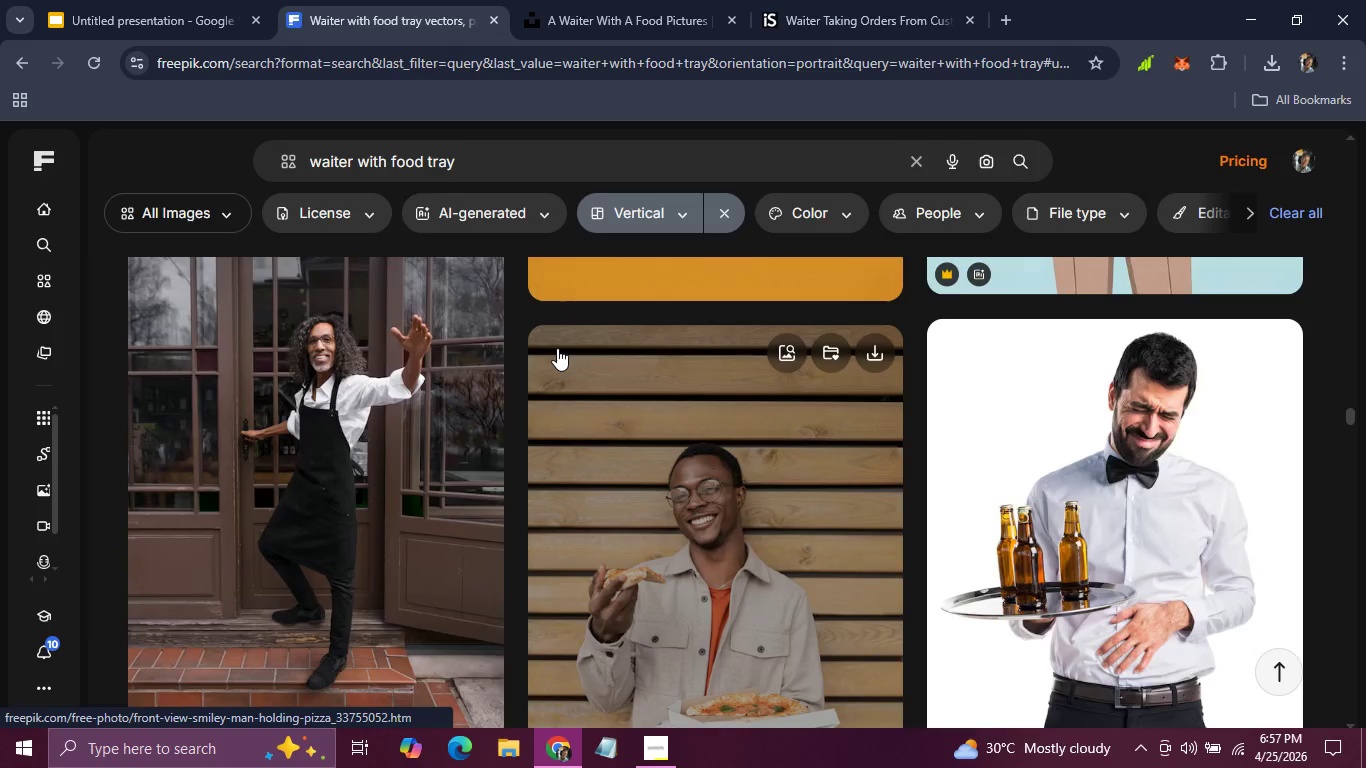 
scroll: coordinate [628, 311], scroll_direction: down, amount: 38.0
 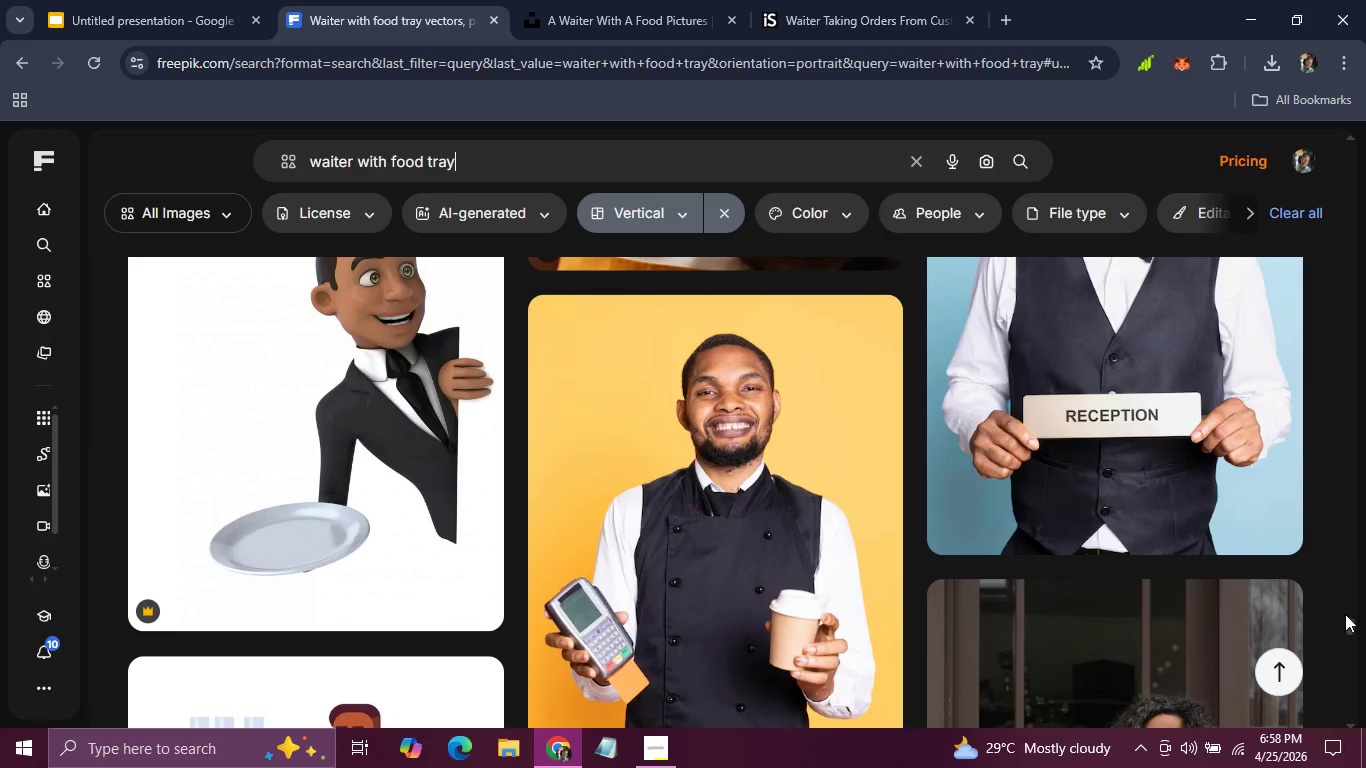 
left_click_drag(start_coordinate=[1348, 626], to_coordinate=[1320, 211])
 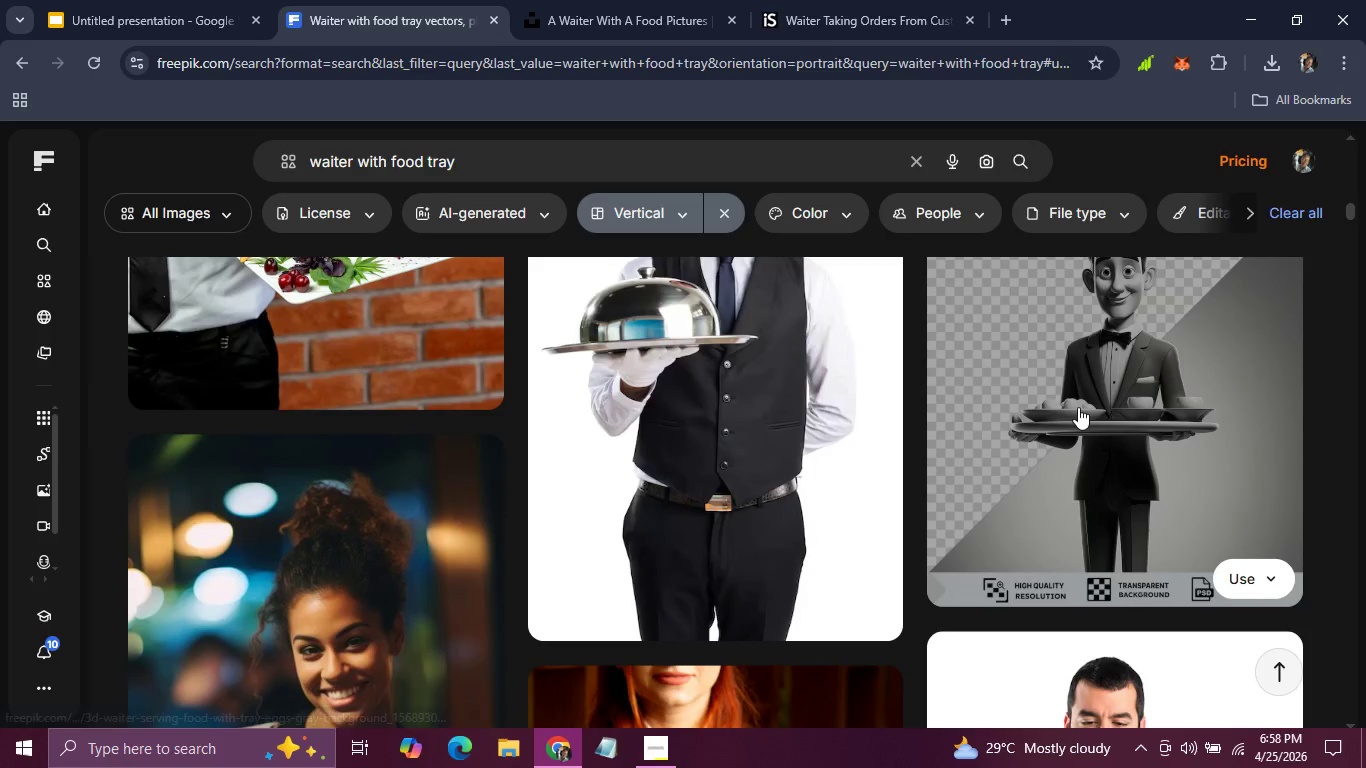 
scroll: coordinate [1078, 407], scroll_direction: up, amount: 8.0
 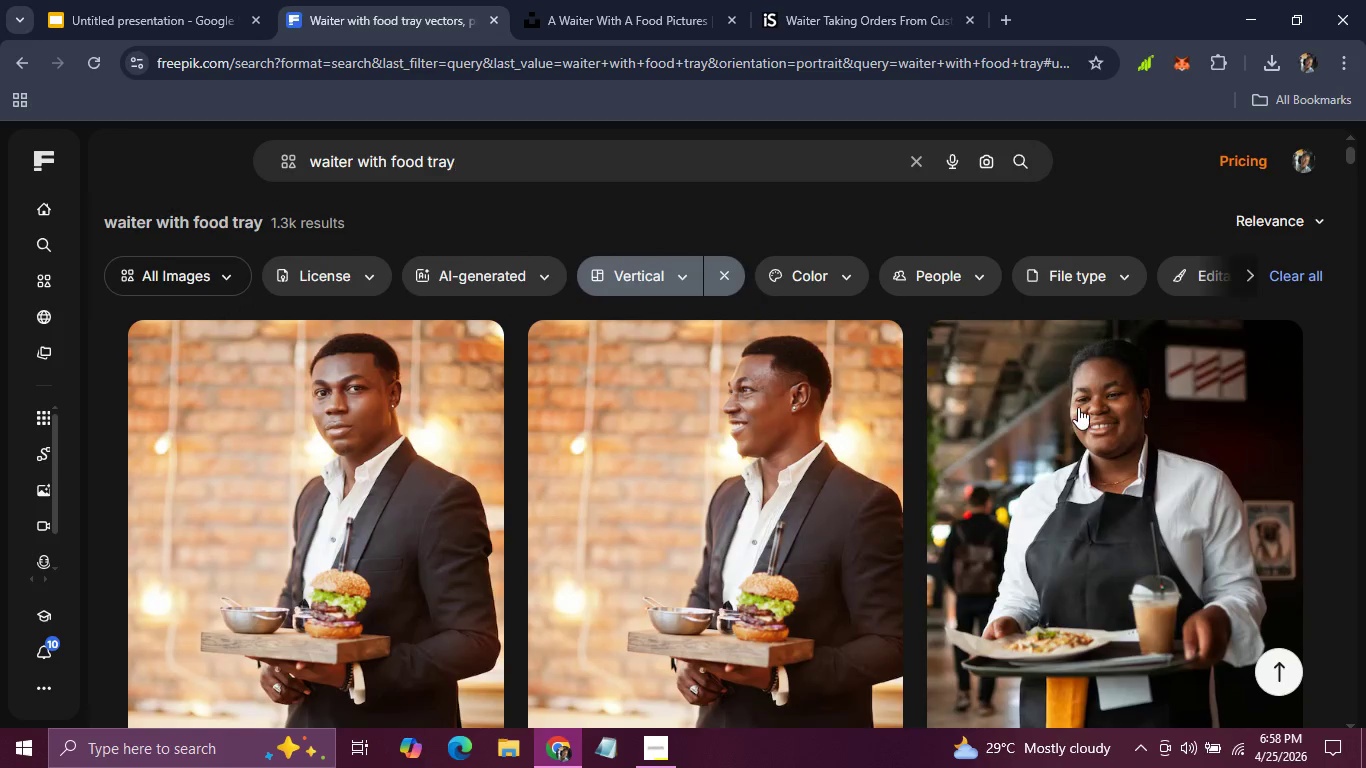 
scroll: coordinate [1078, 407], scroll_direction: down, amount: 33.0
 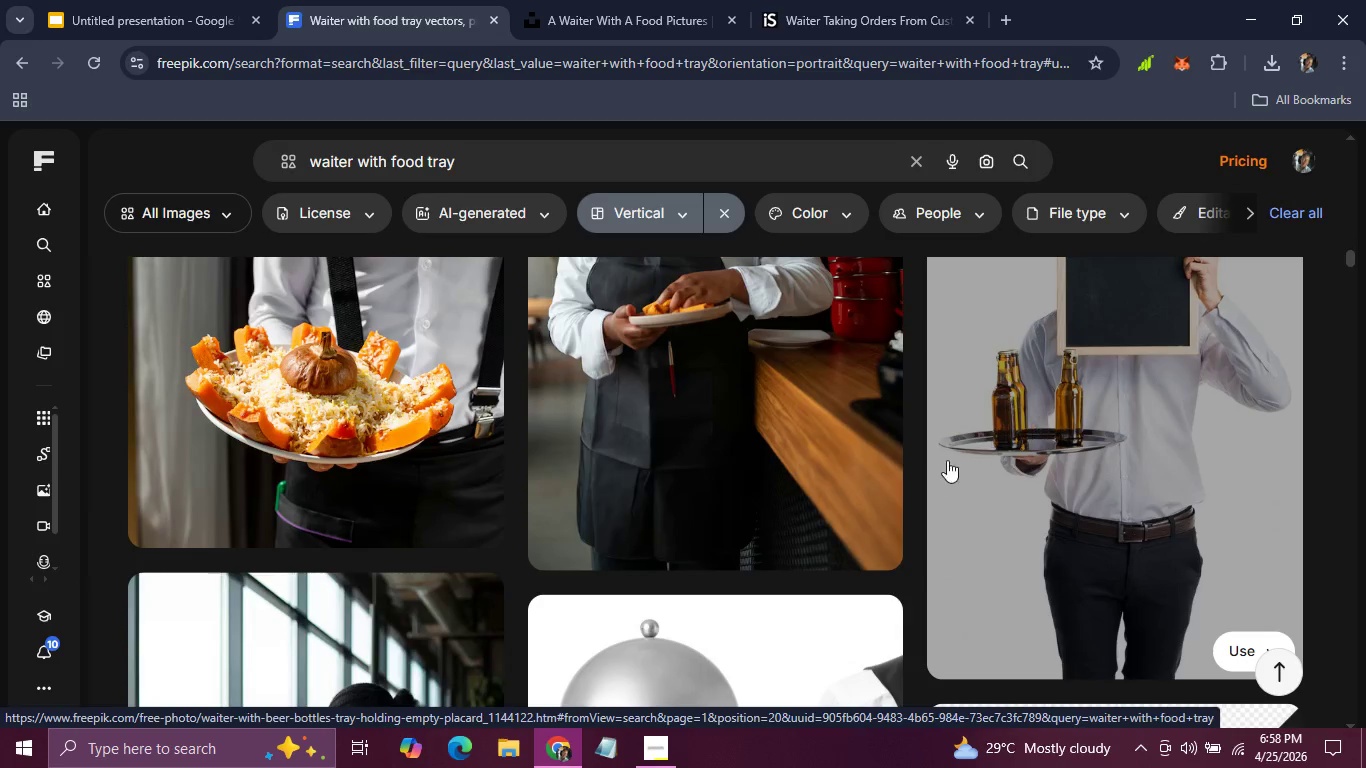 
scroll: coordinate [932, 471], scroll_direction: up, amount: 1.0
 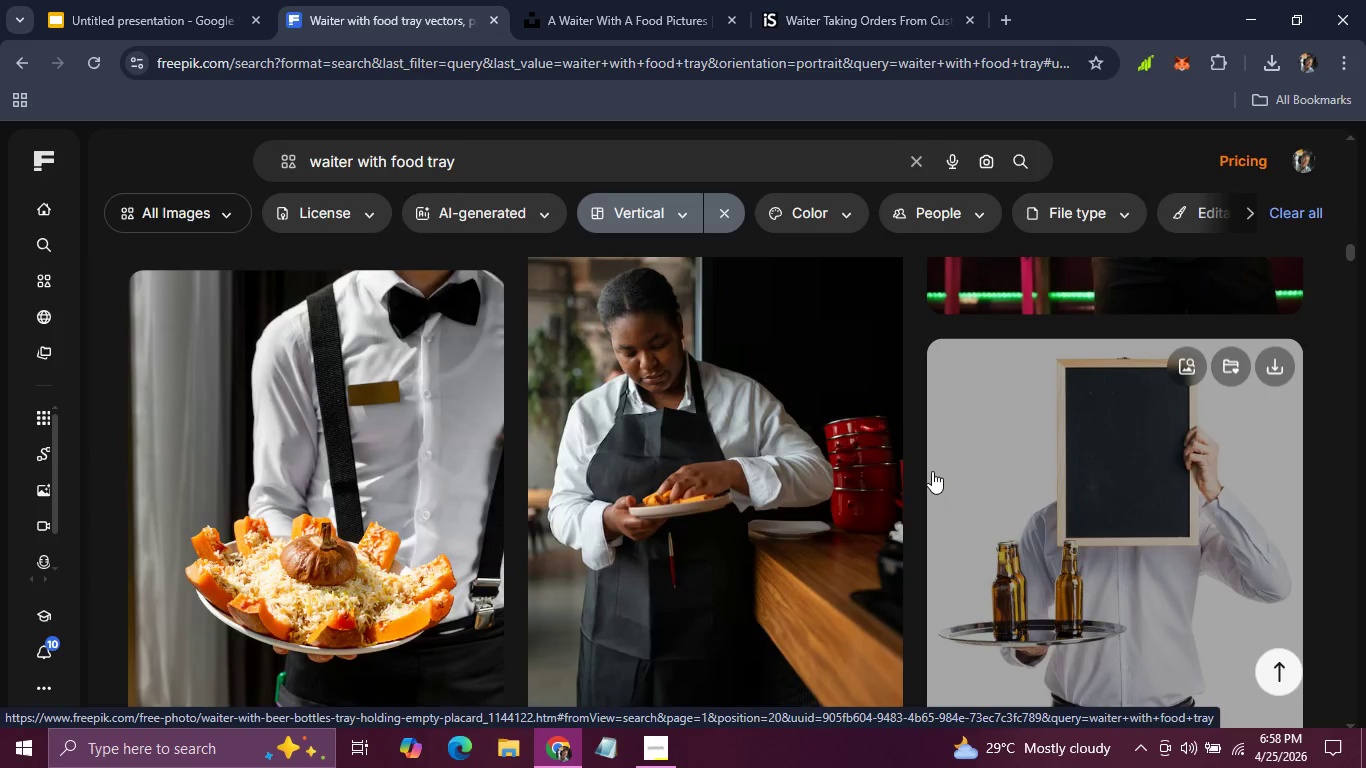 
scroll: coordinate [932, 471], scroll_direction: none, amount: 0.0
 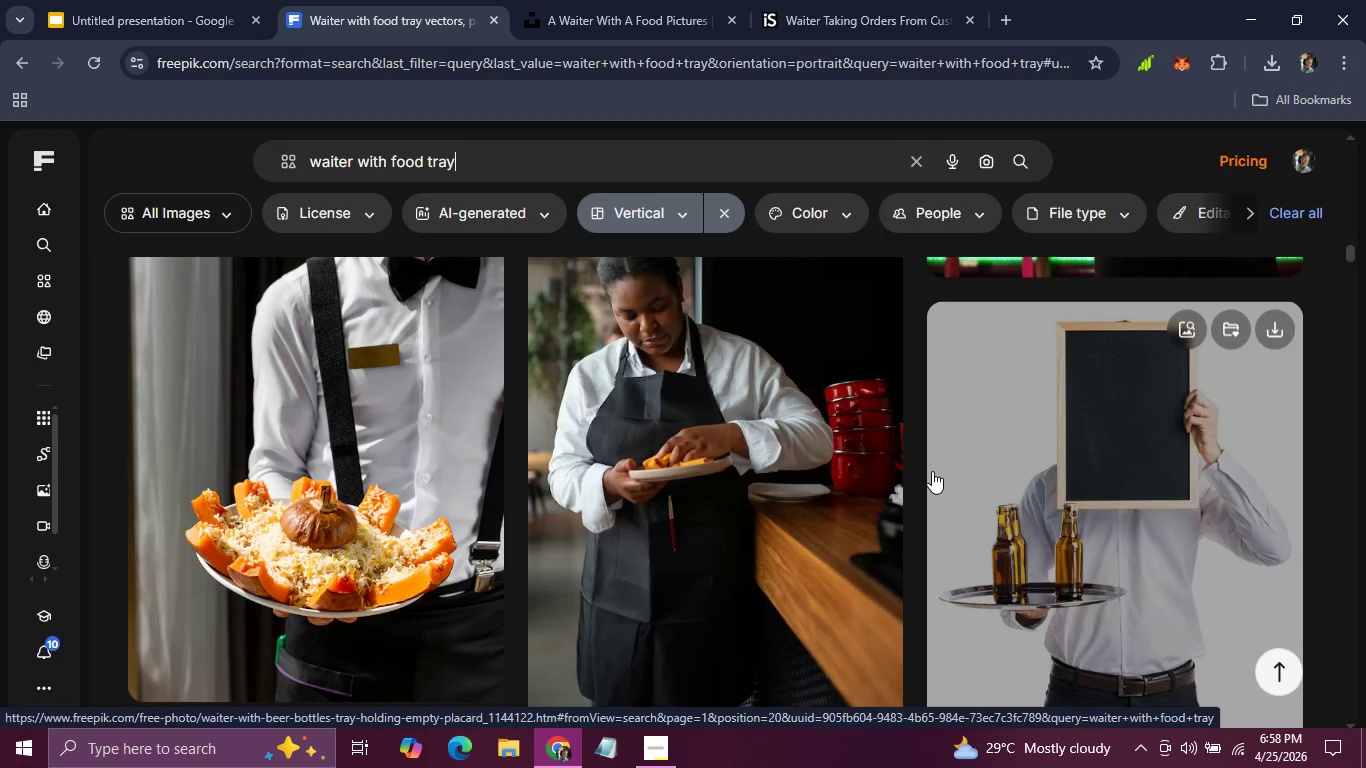 
scroll: coordinate [932, 472], scroll_direction: down, amount: 47.0
 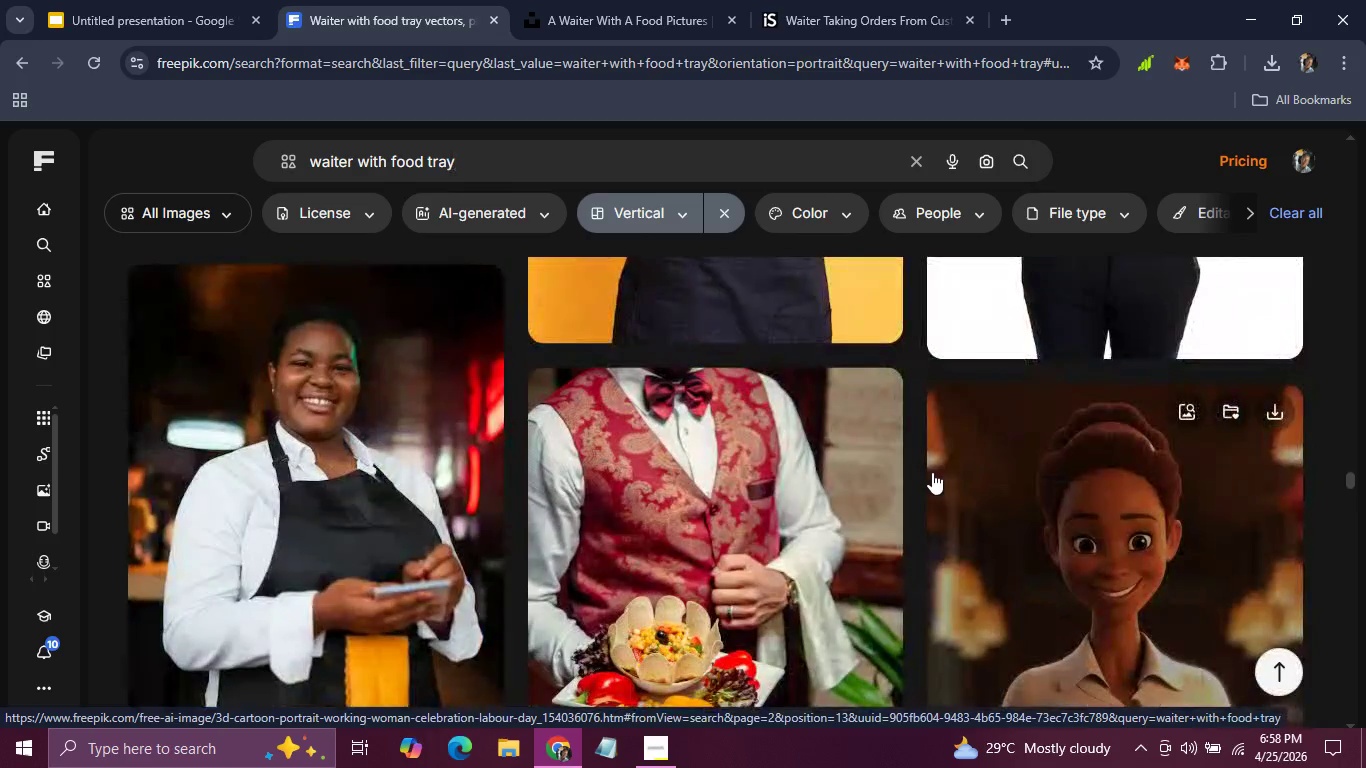 
left_click([619, 447])
 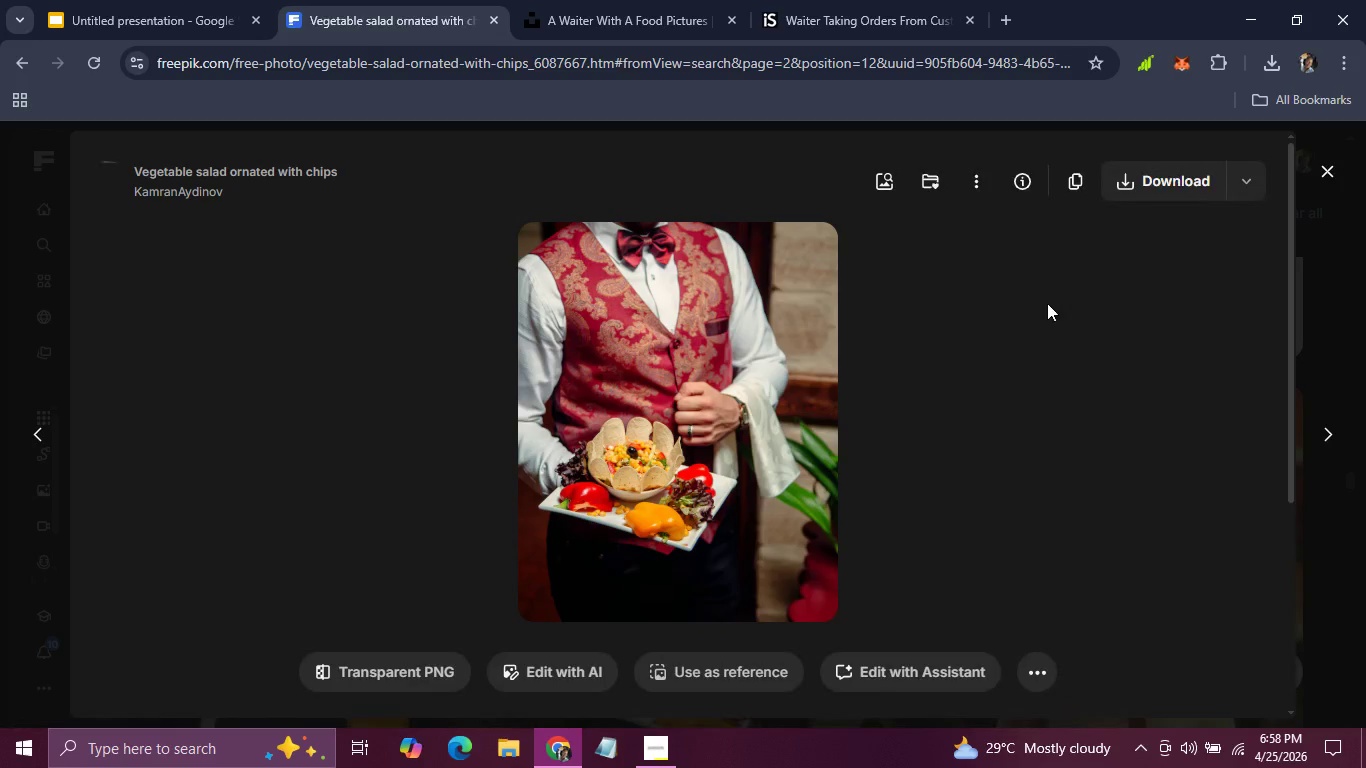 
left_click([1158, 177])
 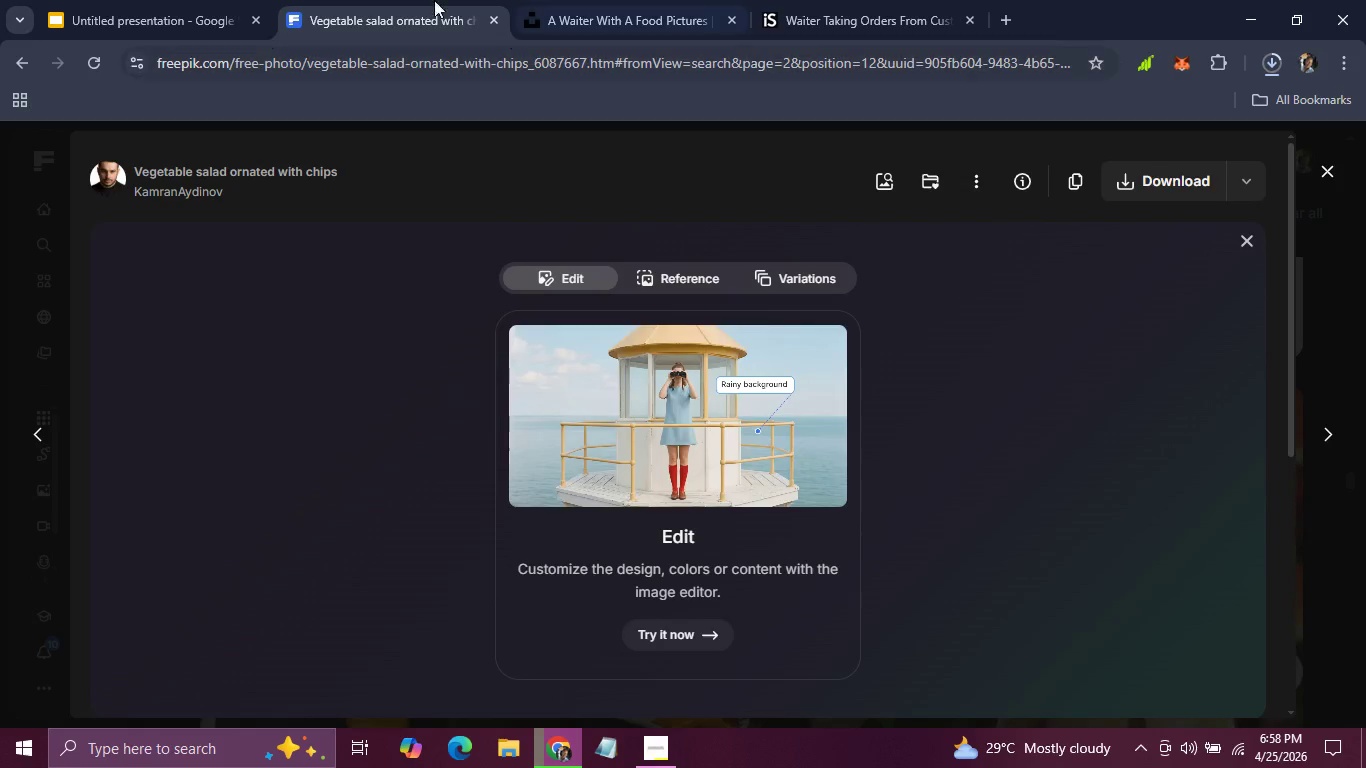 
left_click([166, 8])
 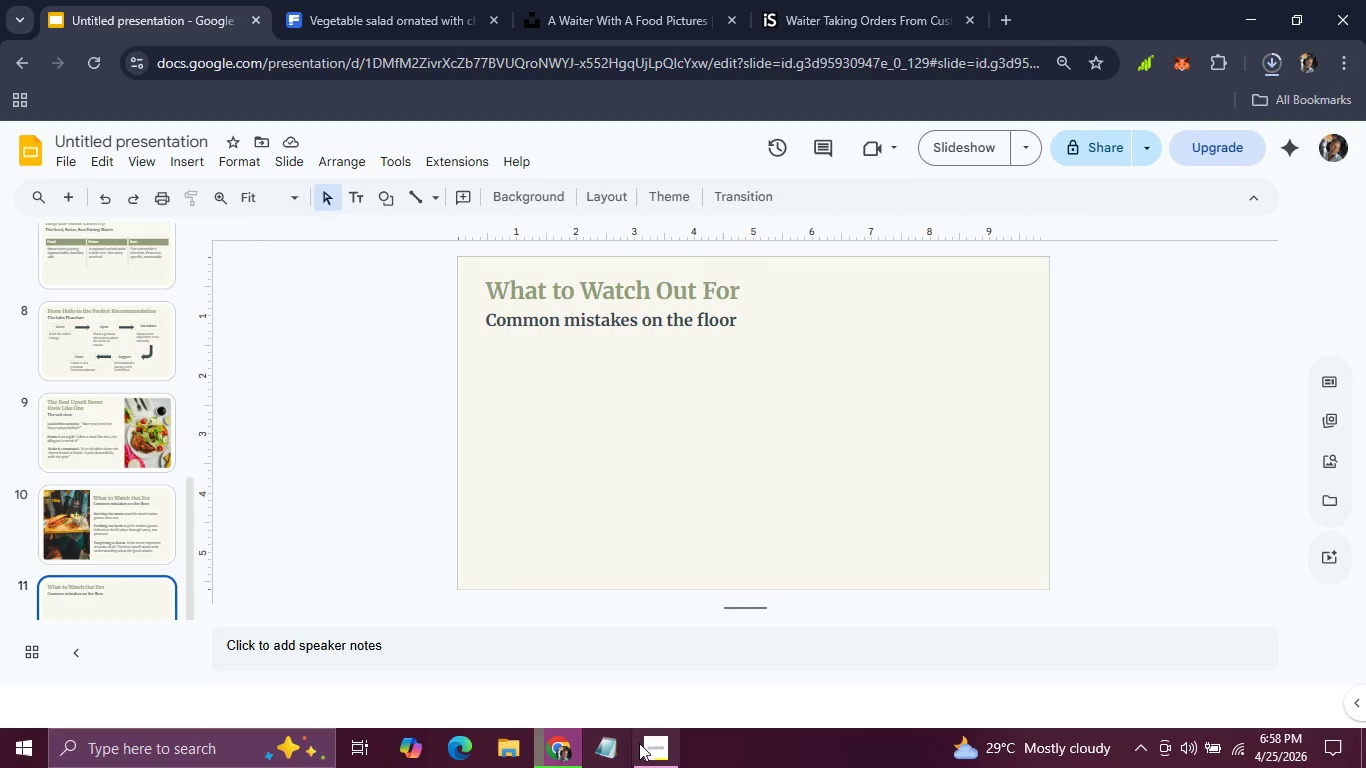 
wait(6.97)
 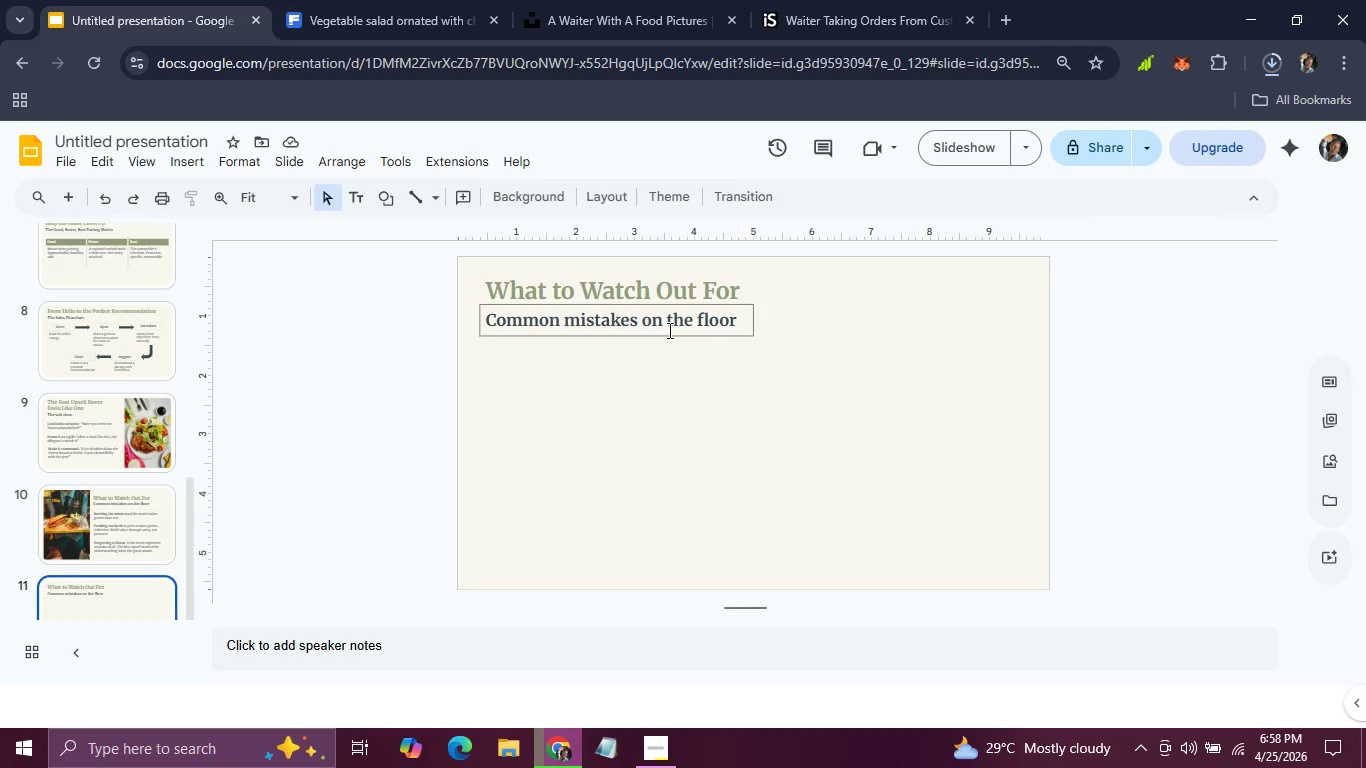 
left_click([643, 692])